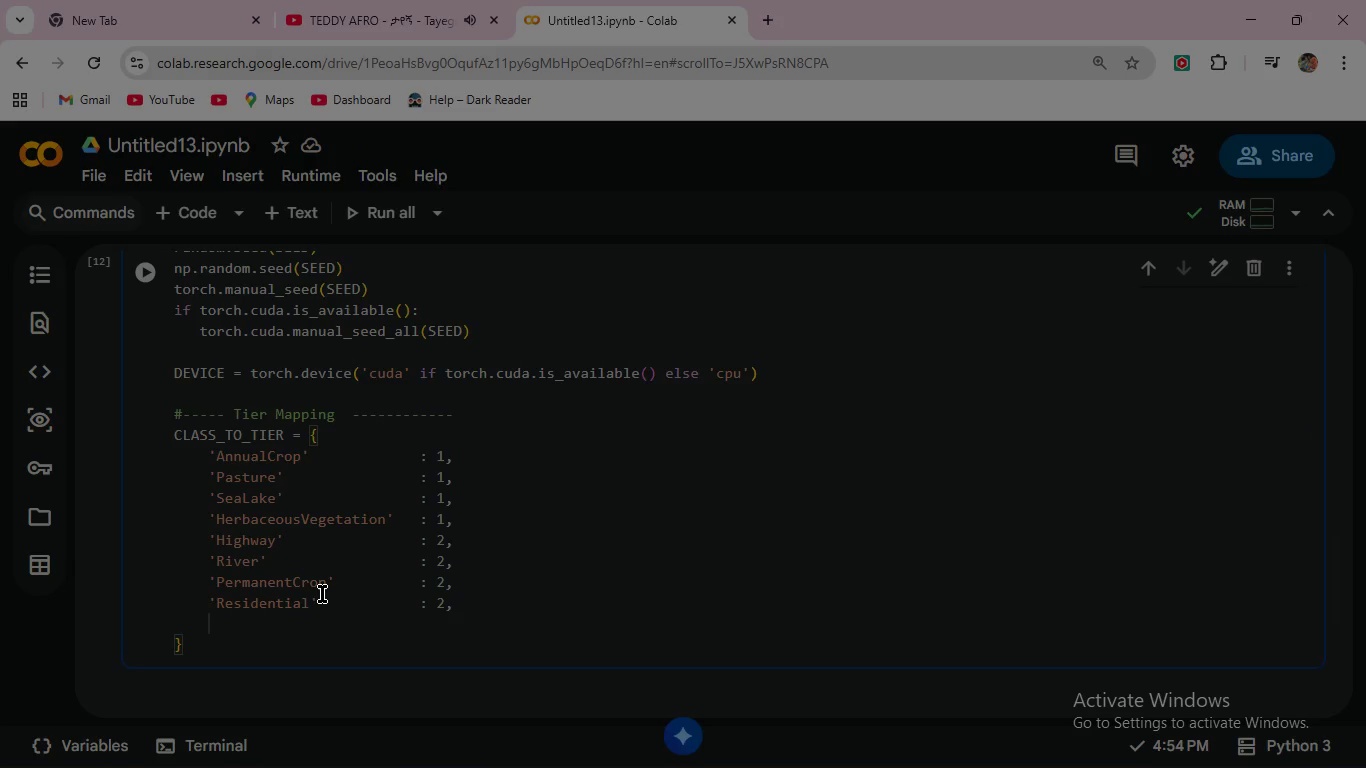 
type('Industrial)
 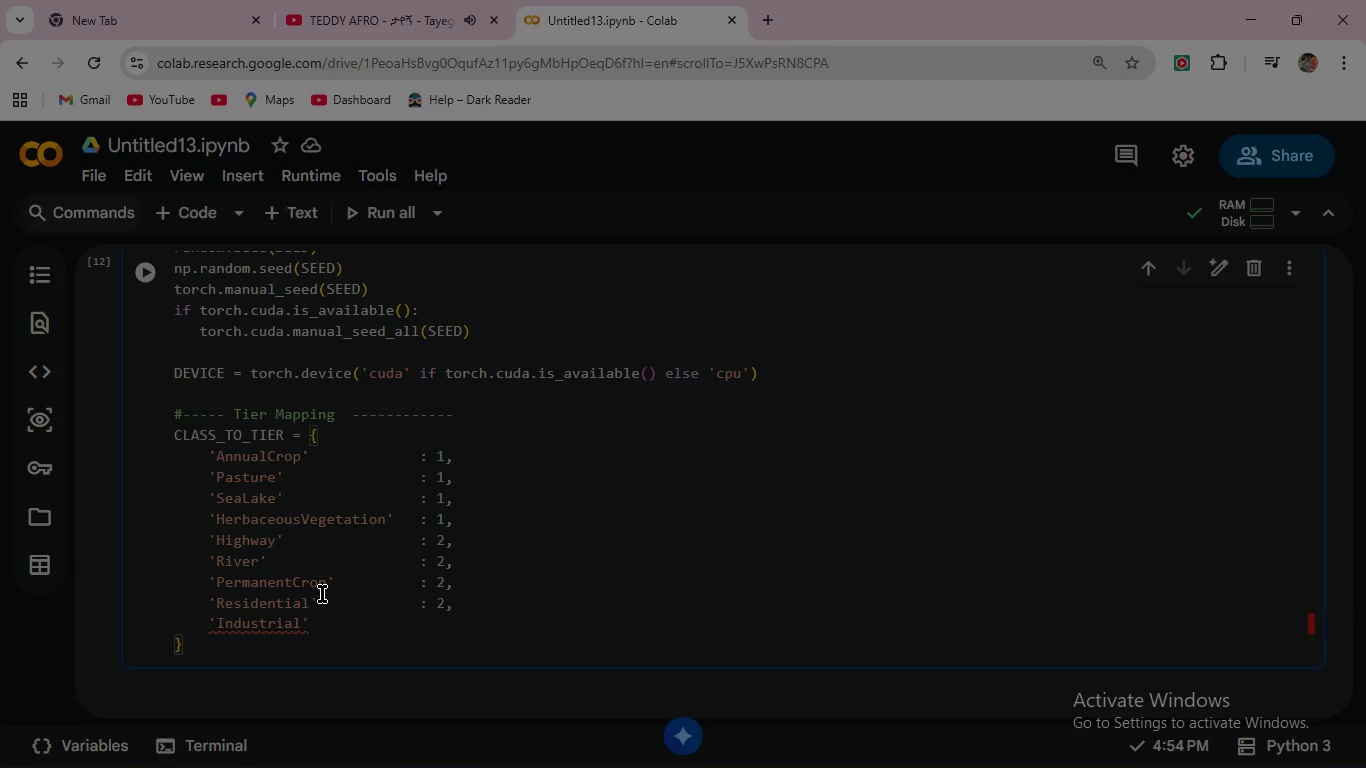 
key(ArrowRight)
 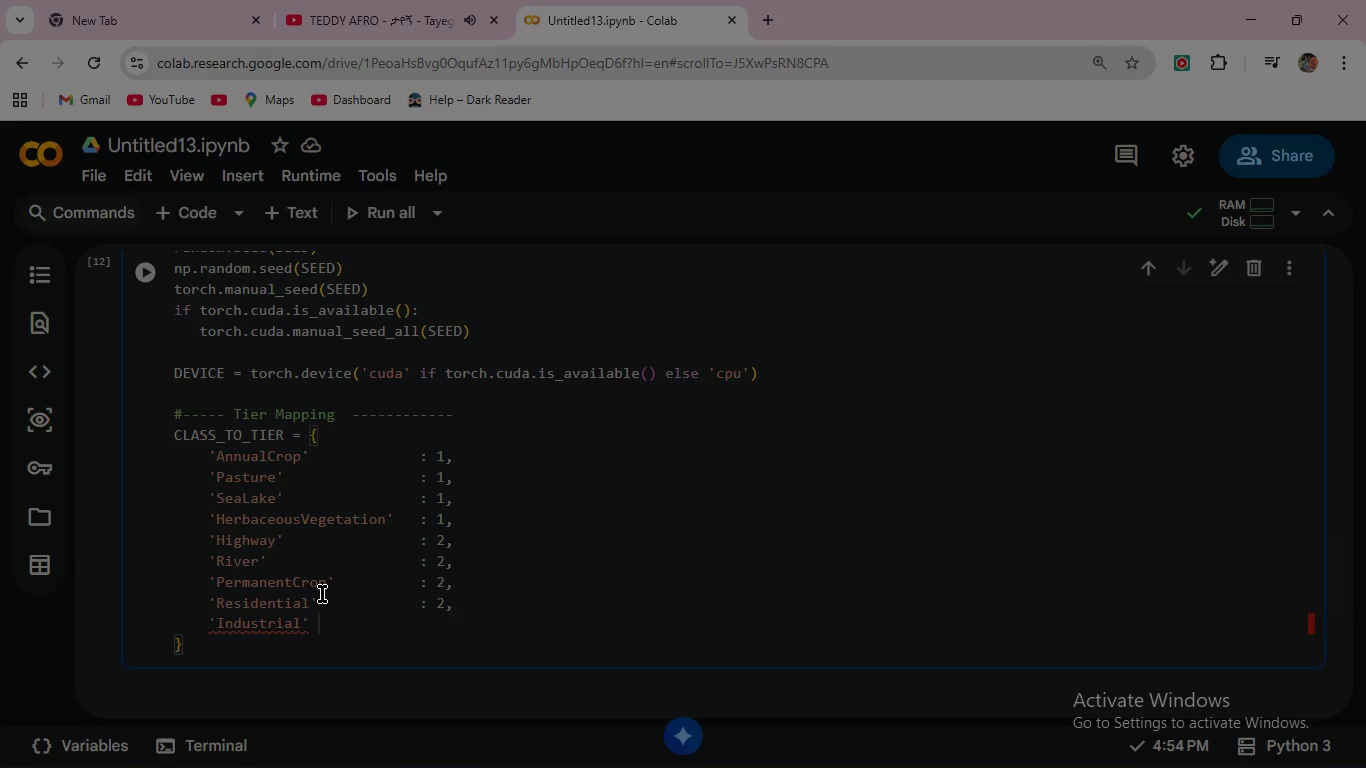 
key(Space)
 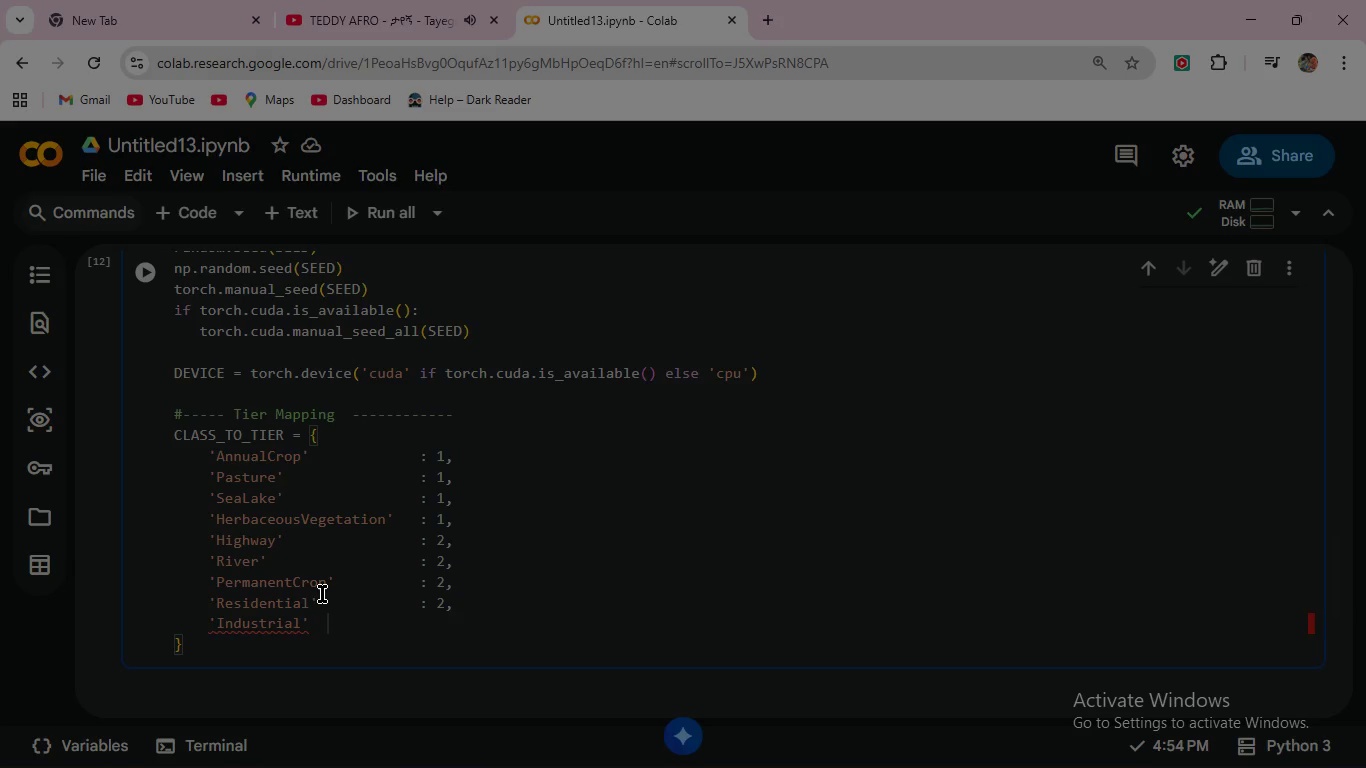 
key(Space)
 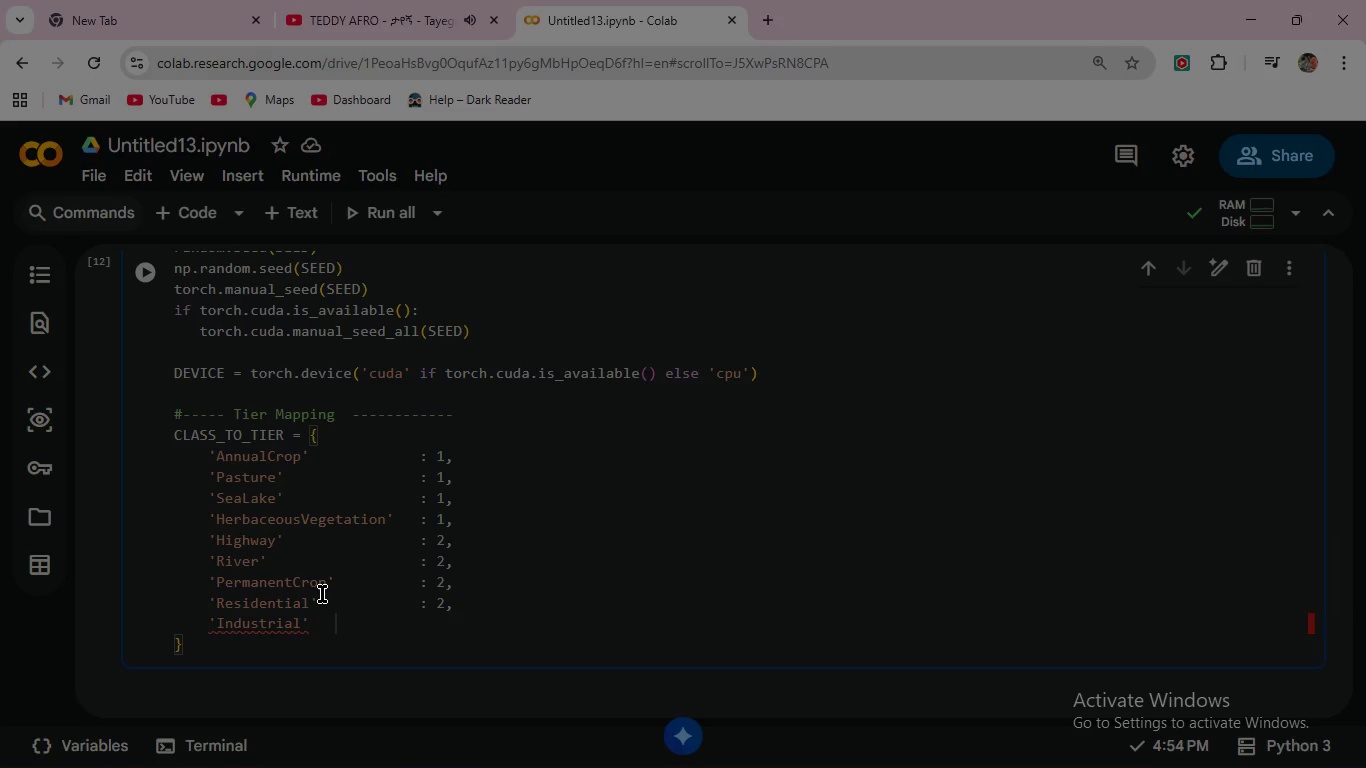 
key(Space)
 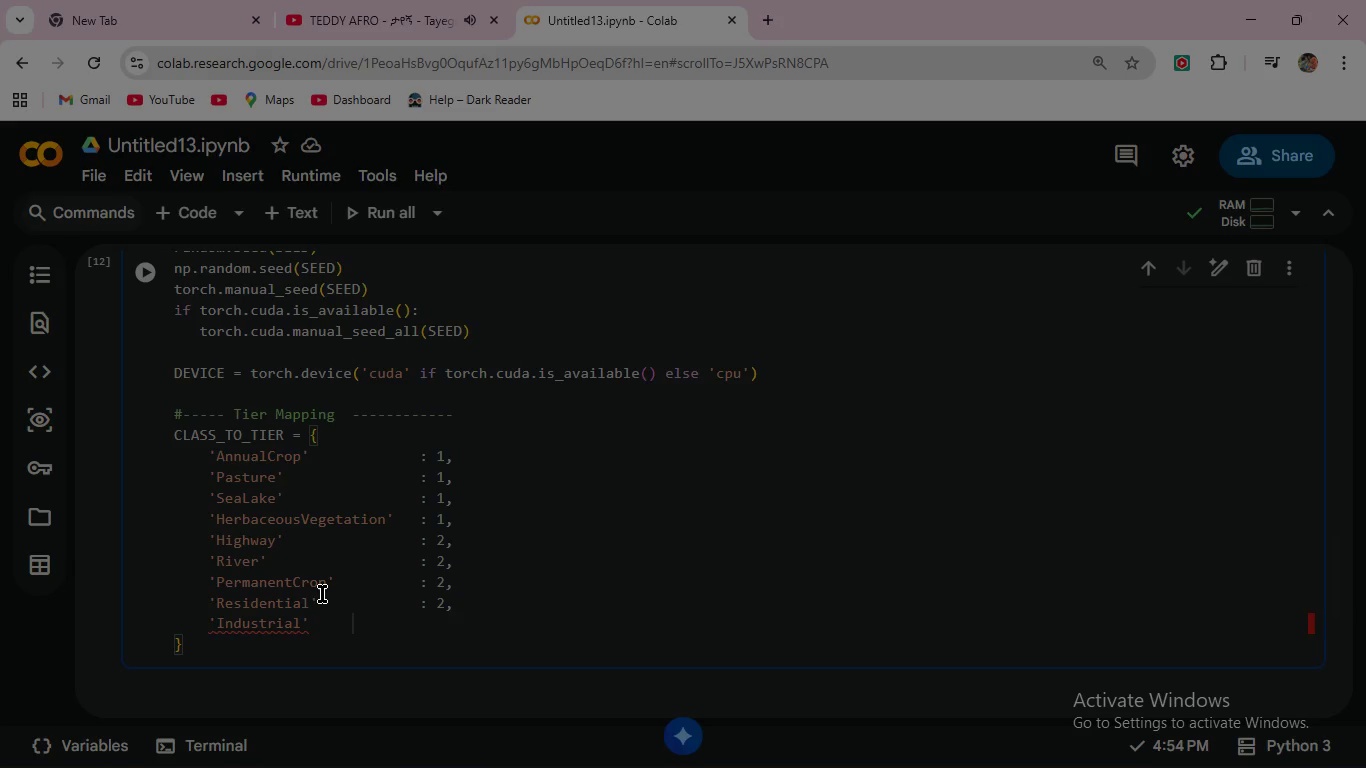 
key(Space)
 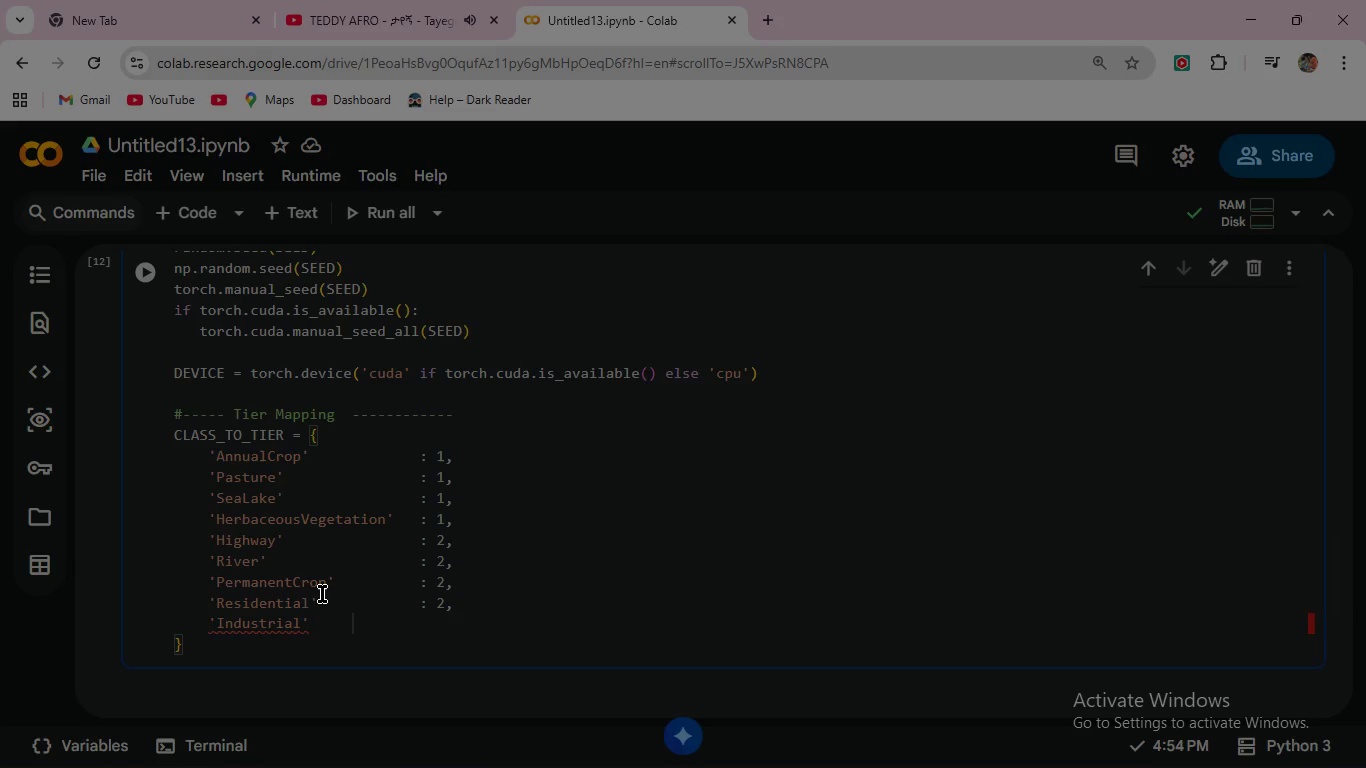 
key(Space)
 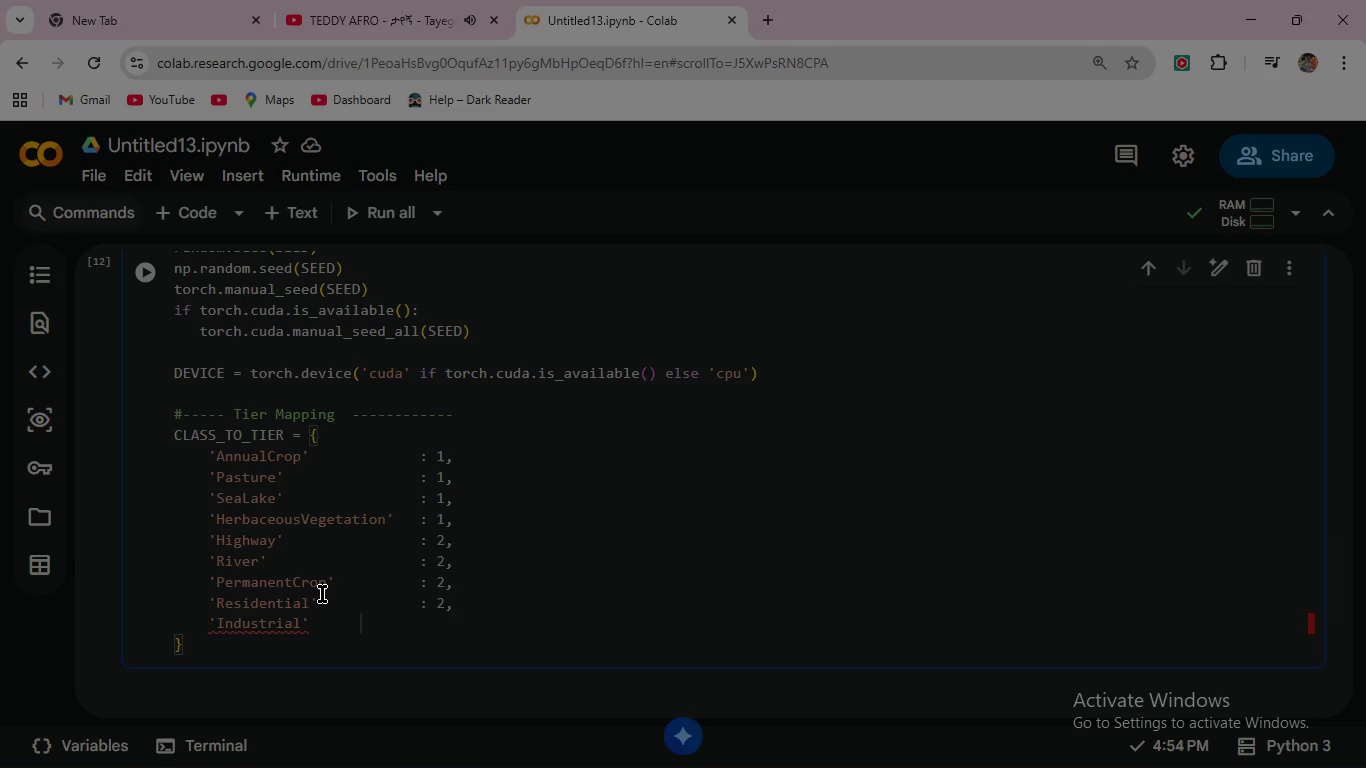 
key(Space)
 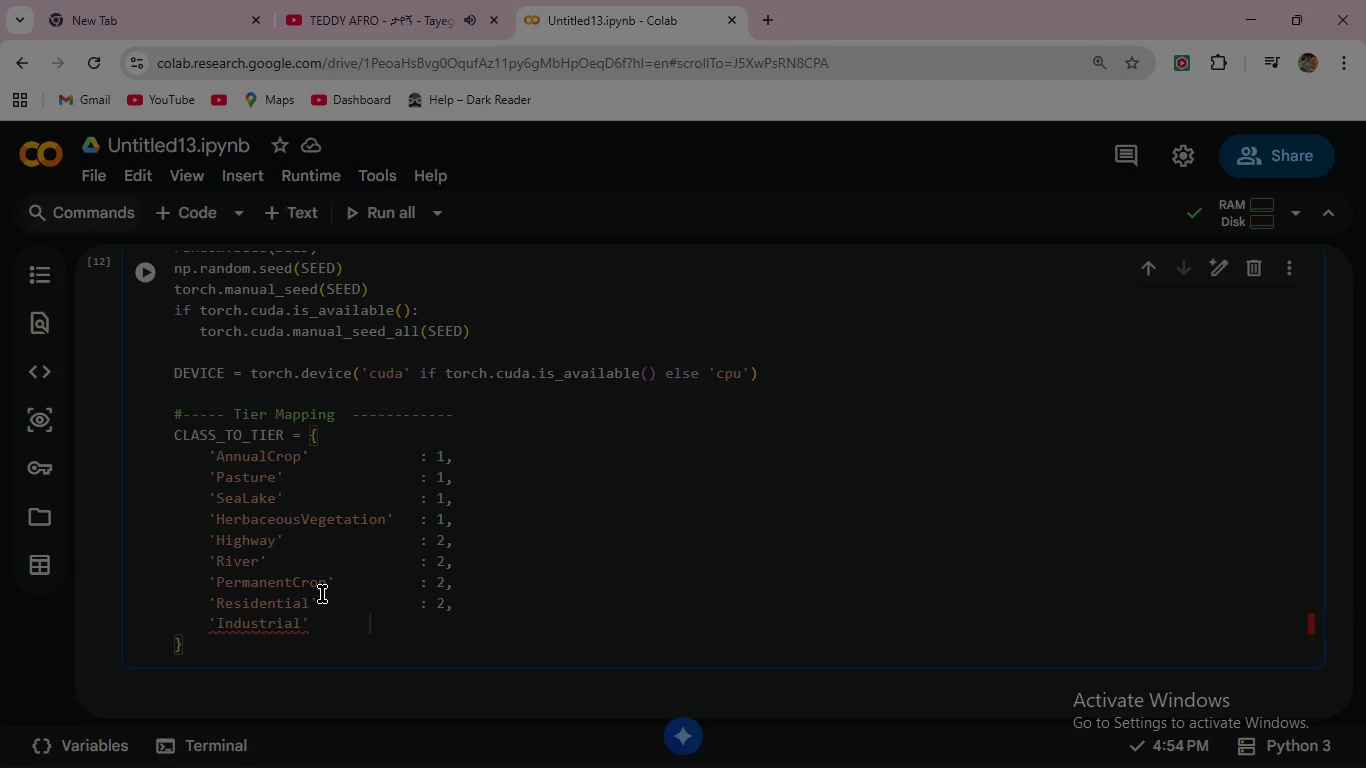 
key(Space)
 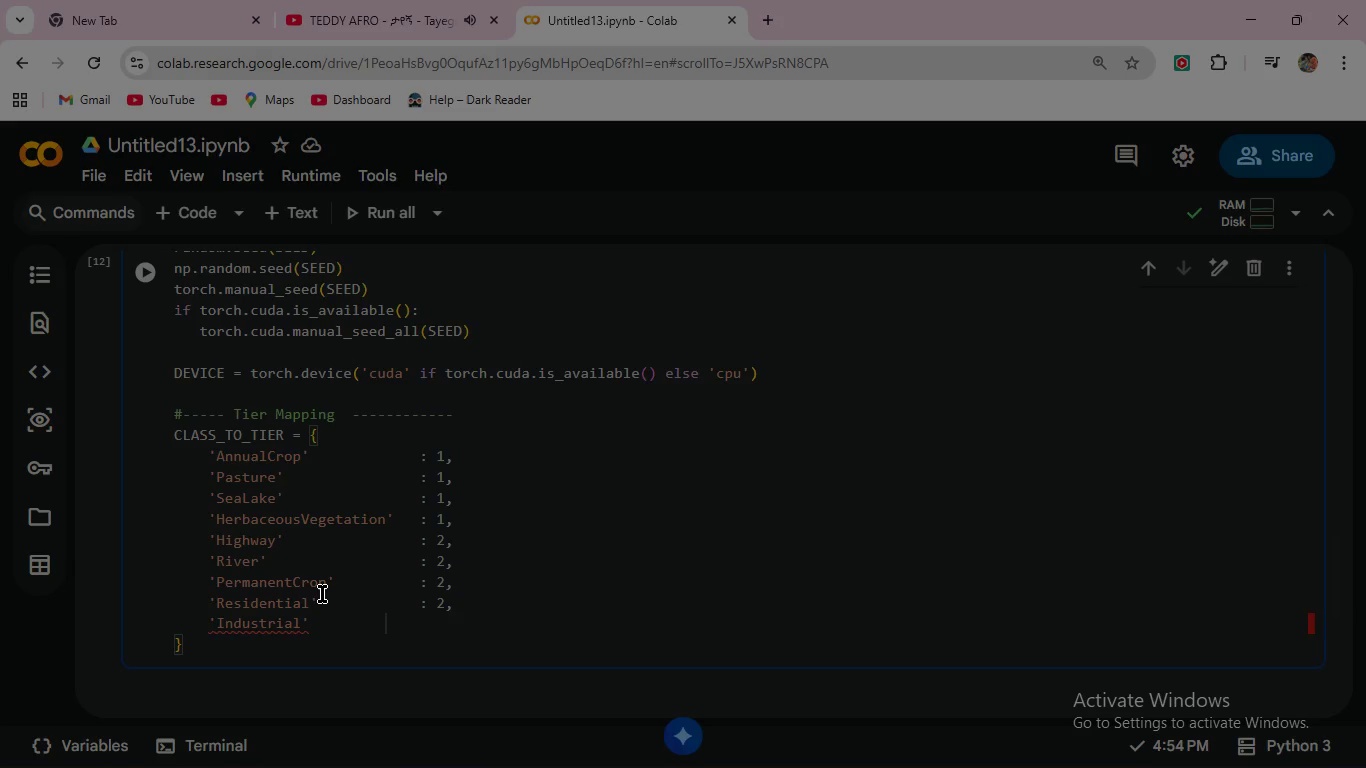 
key(Space)
 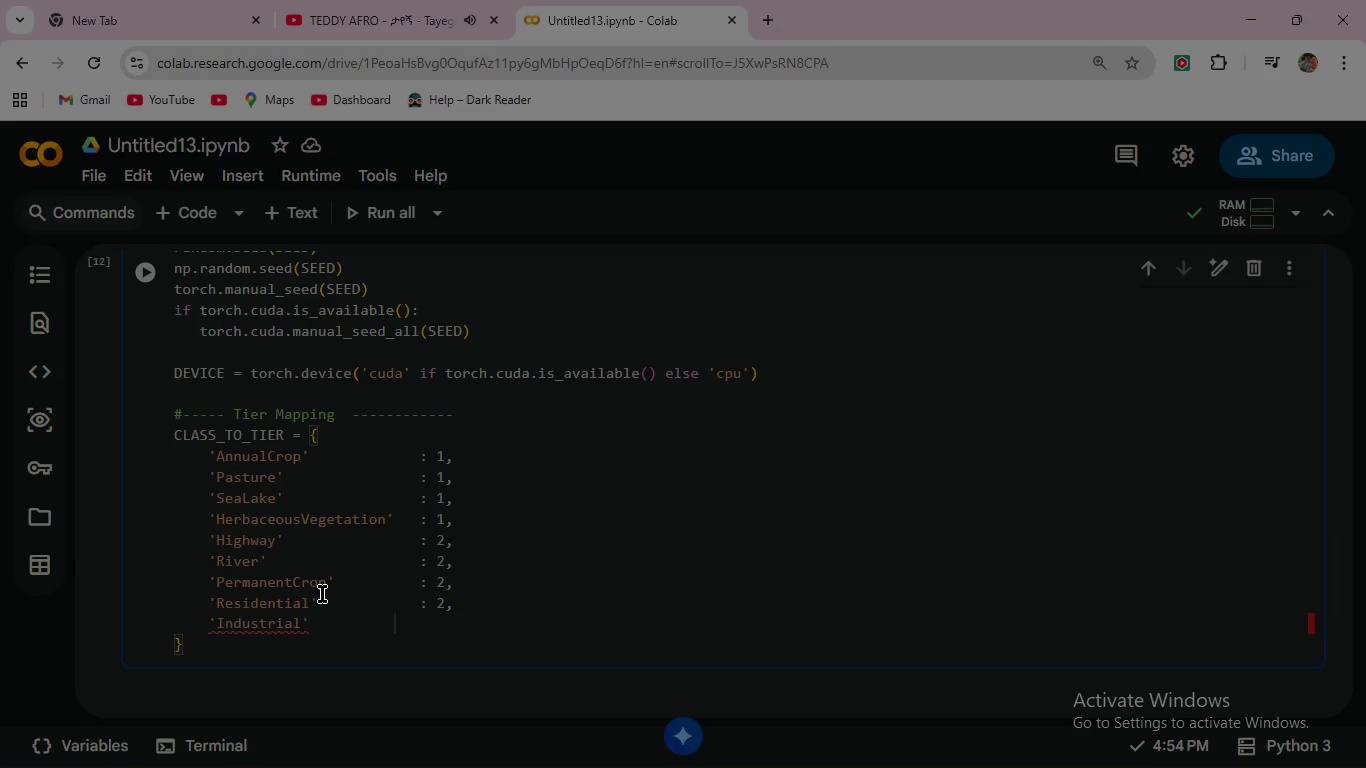 
key(Space)
 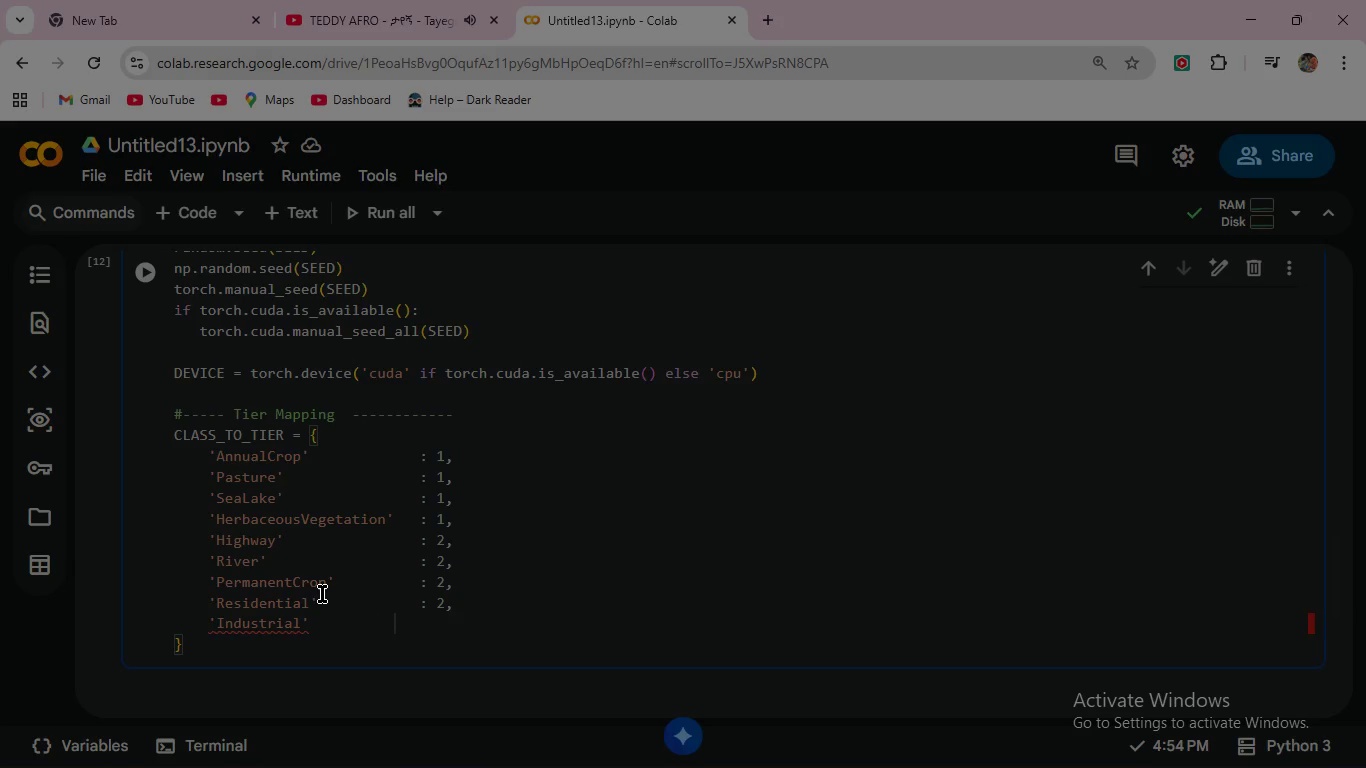 
key(Space)
 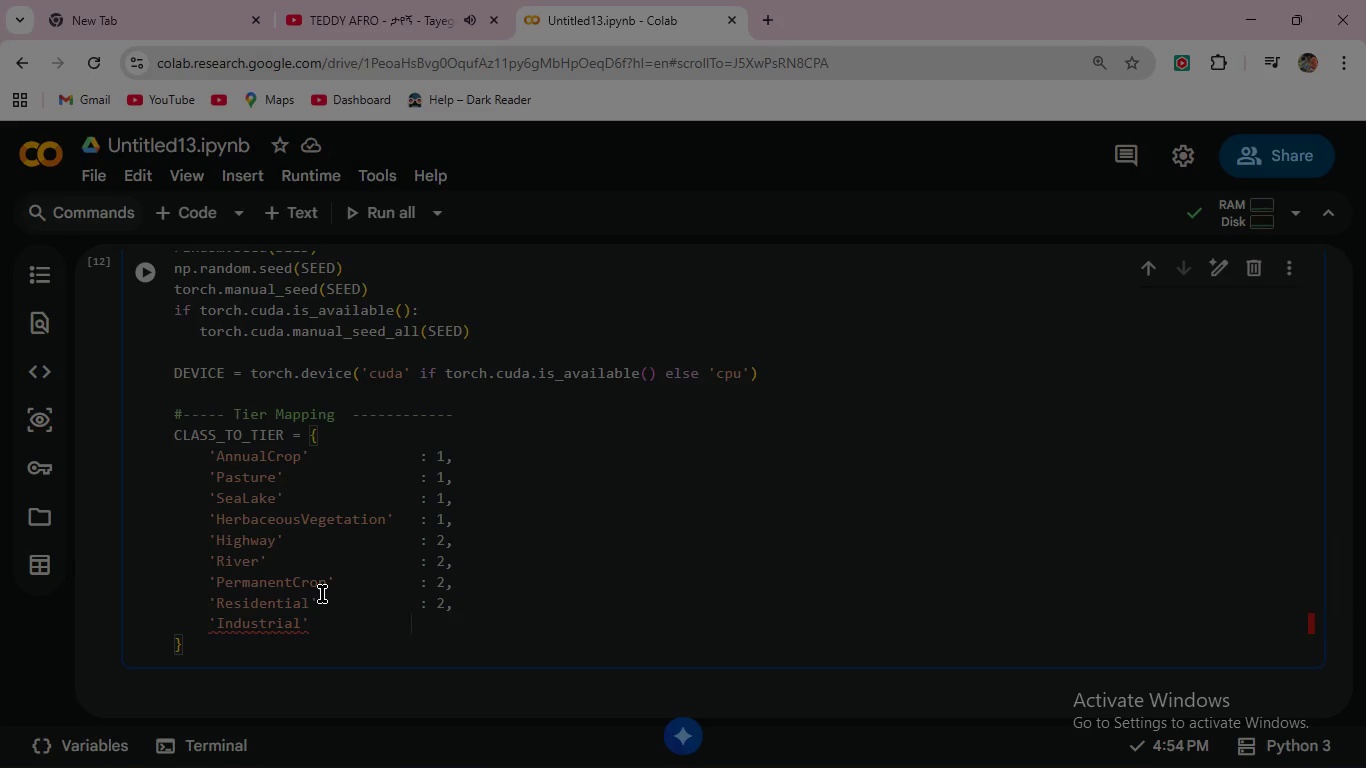 
key(Space)
 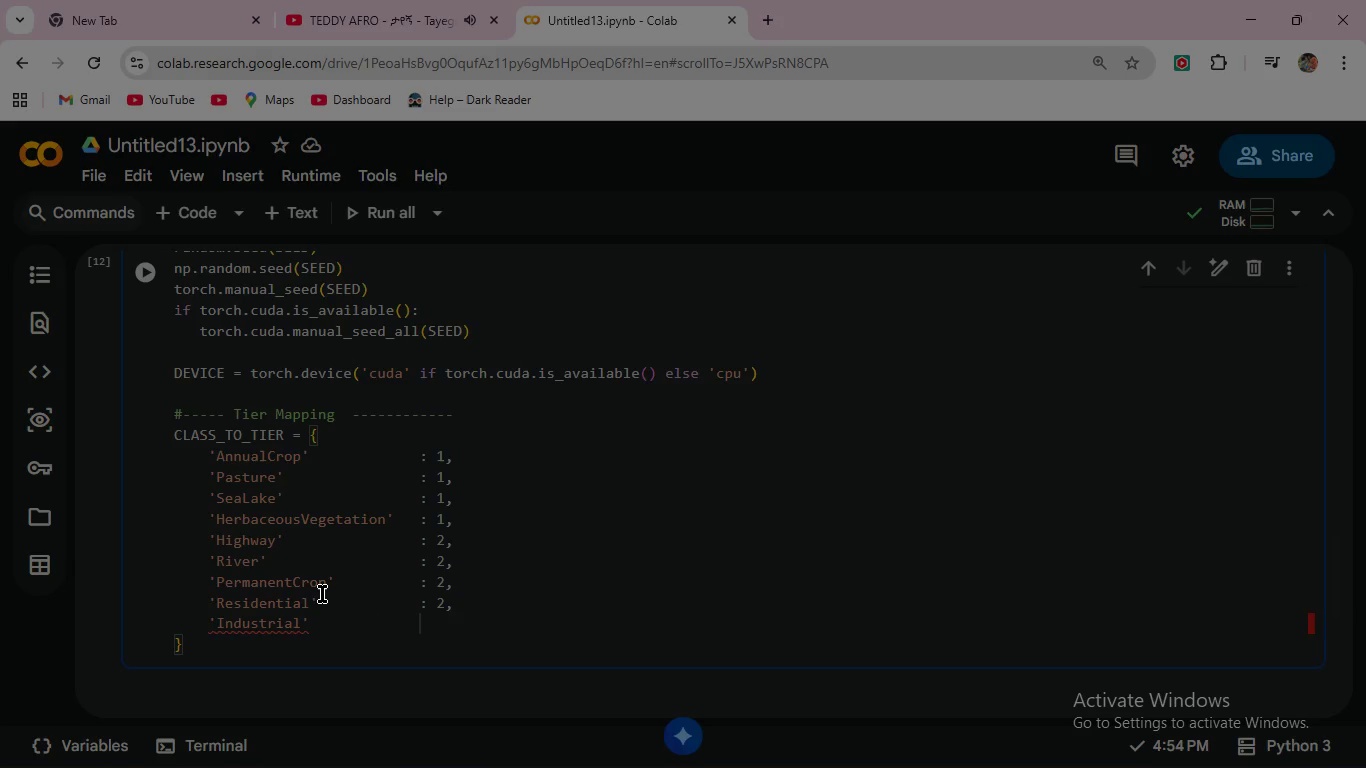 
key(Space)
 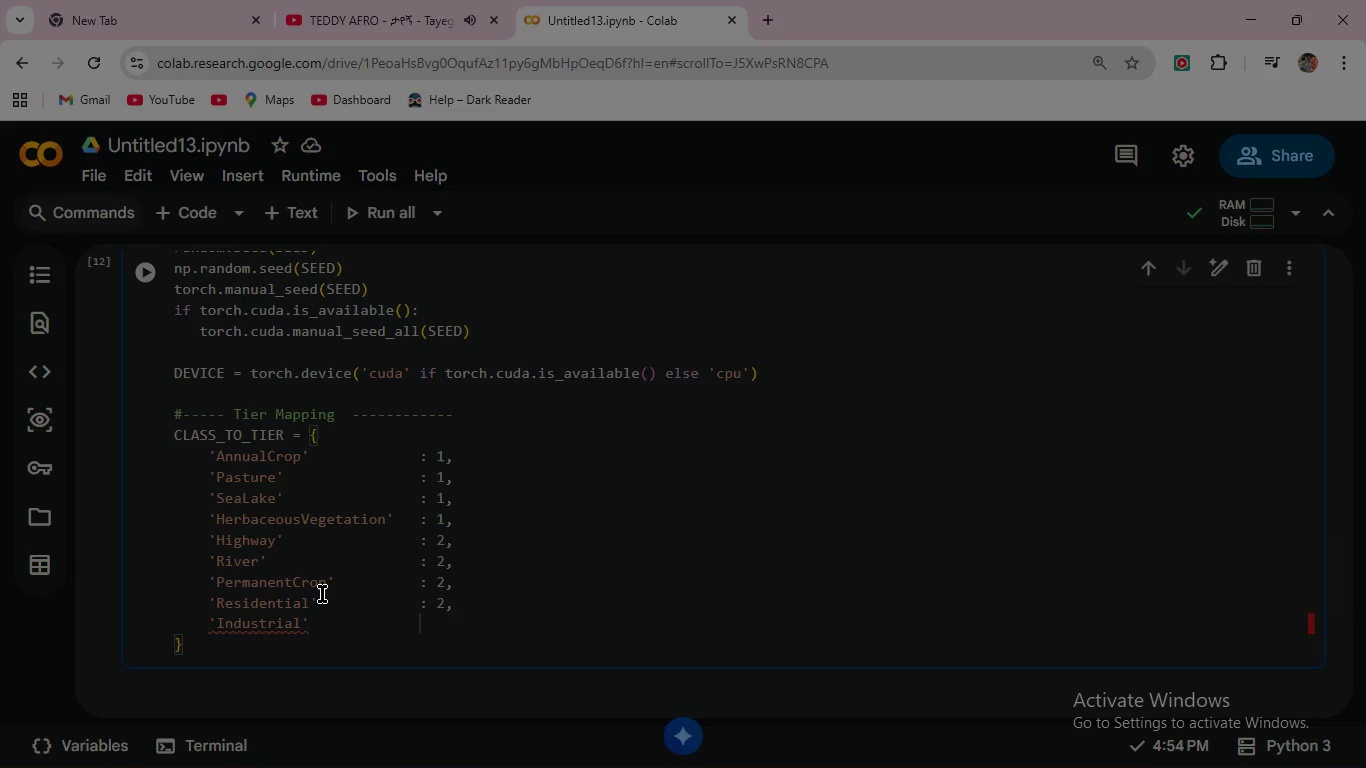 
key(Space)
 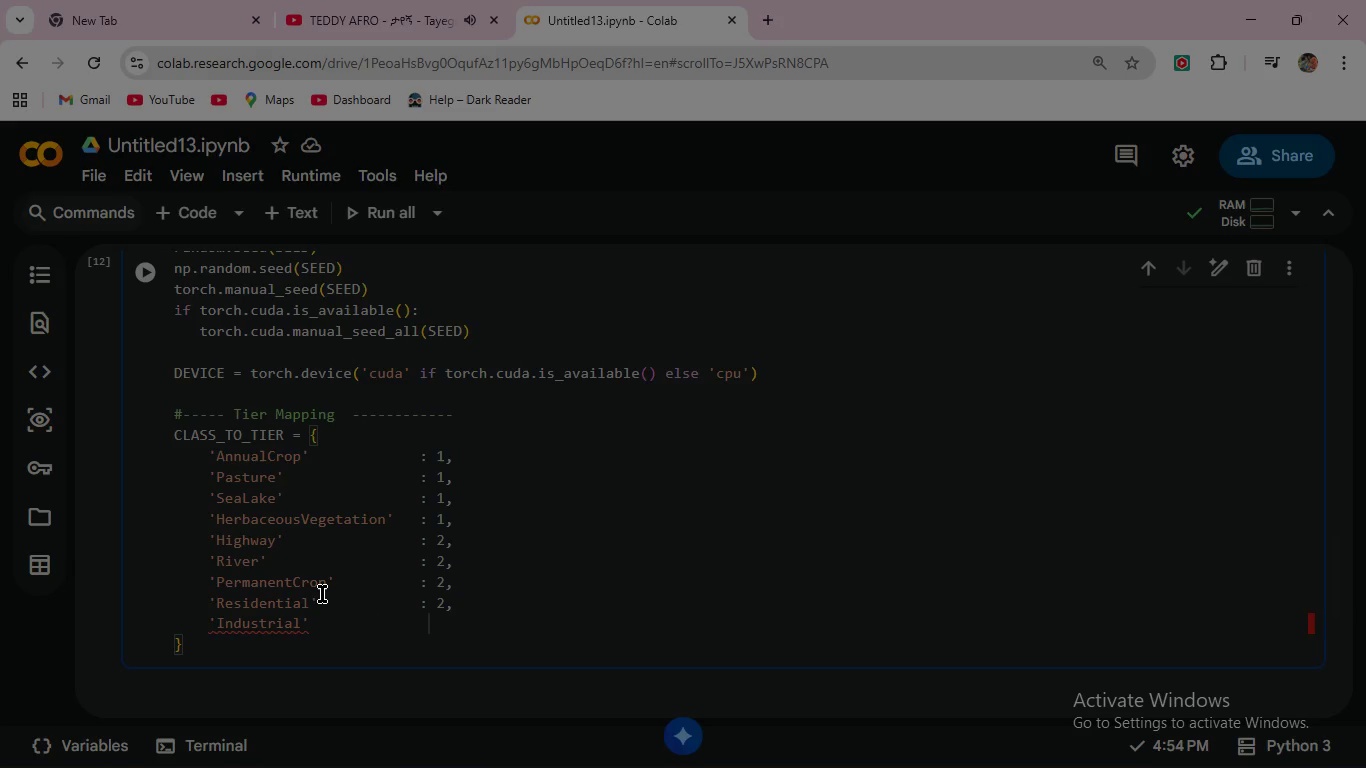 
key(Space)
 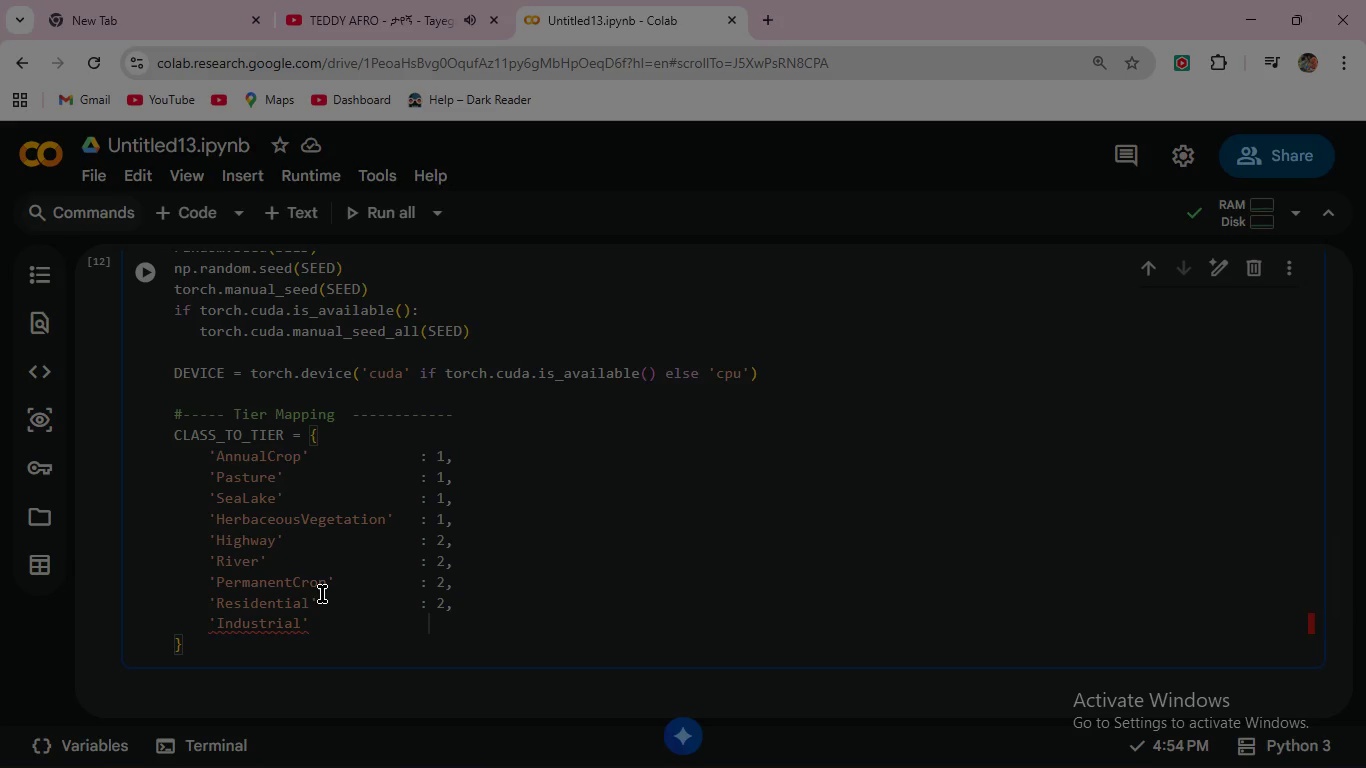 
key(Backspace)
 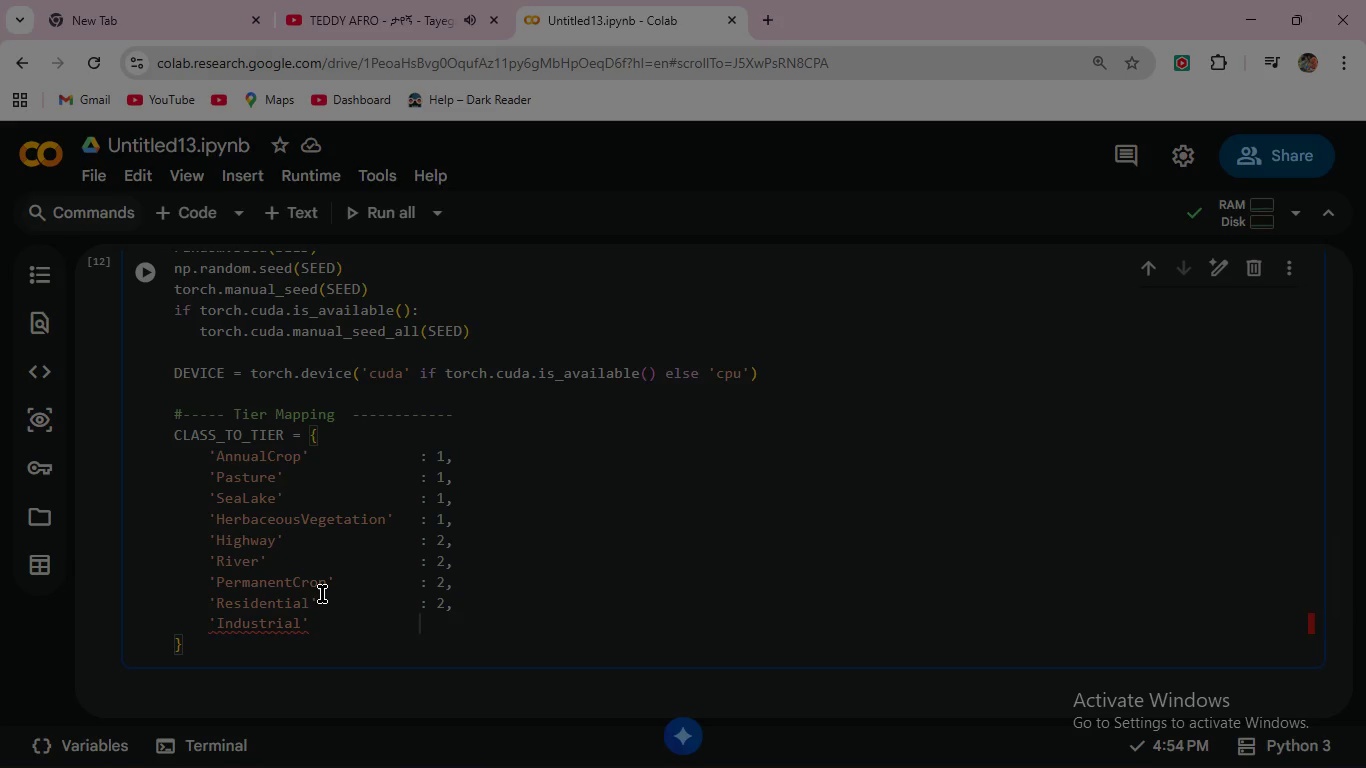 
key(Shift+Semicolon)
 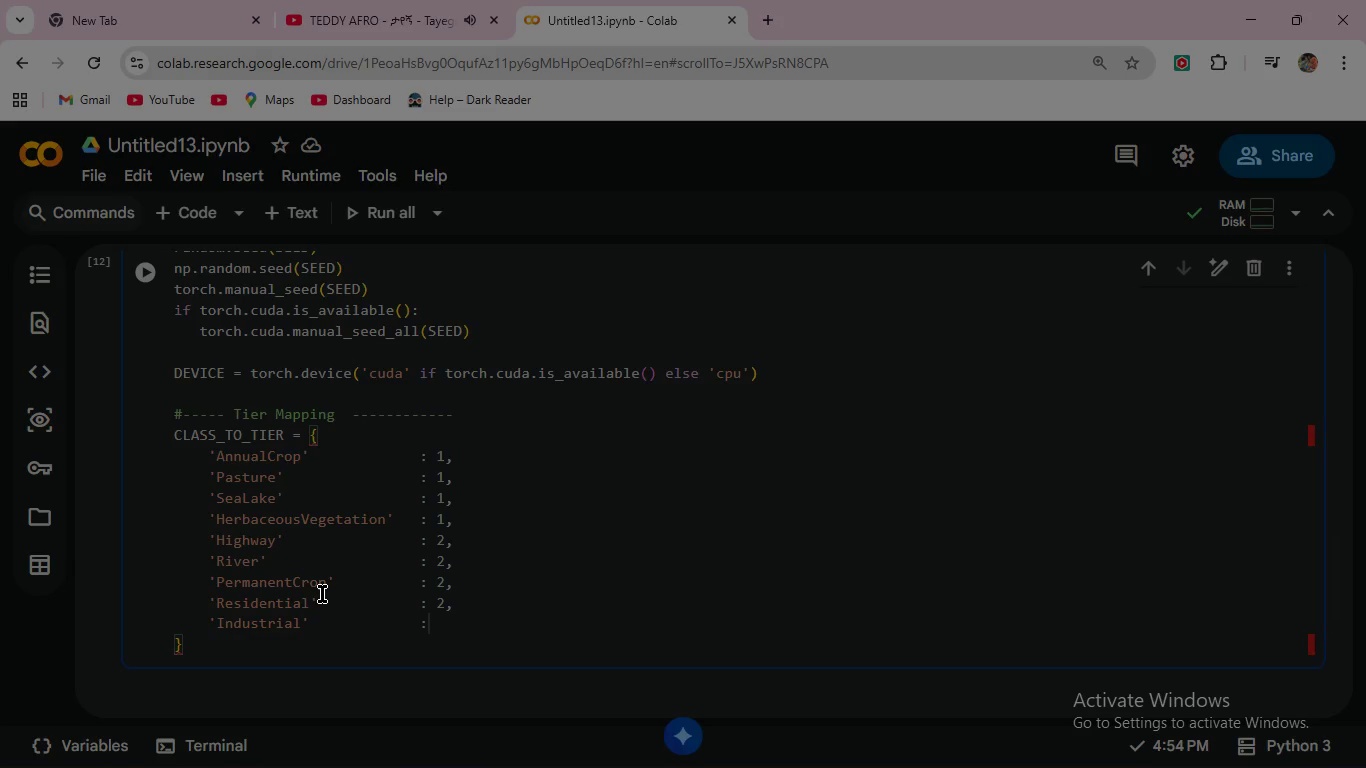 
key(Space)
 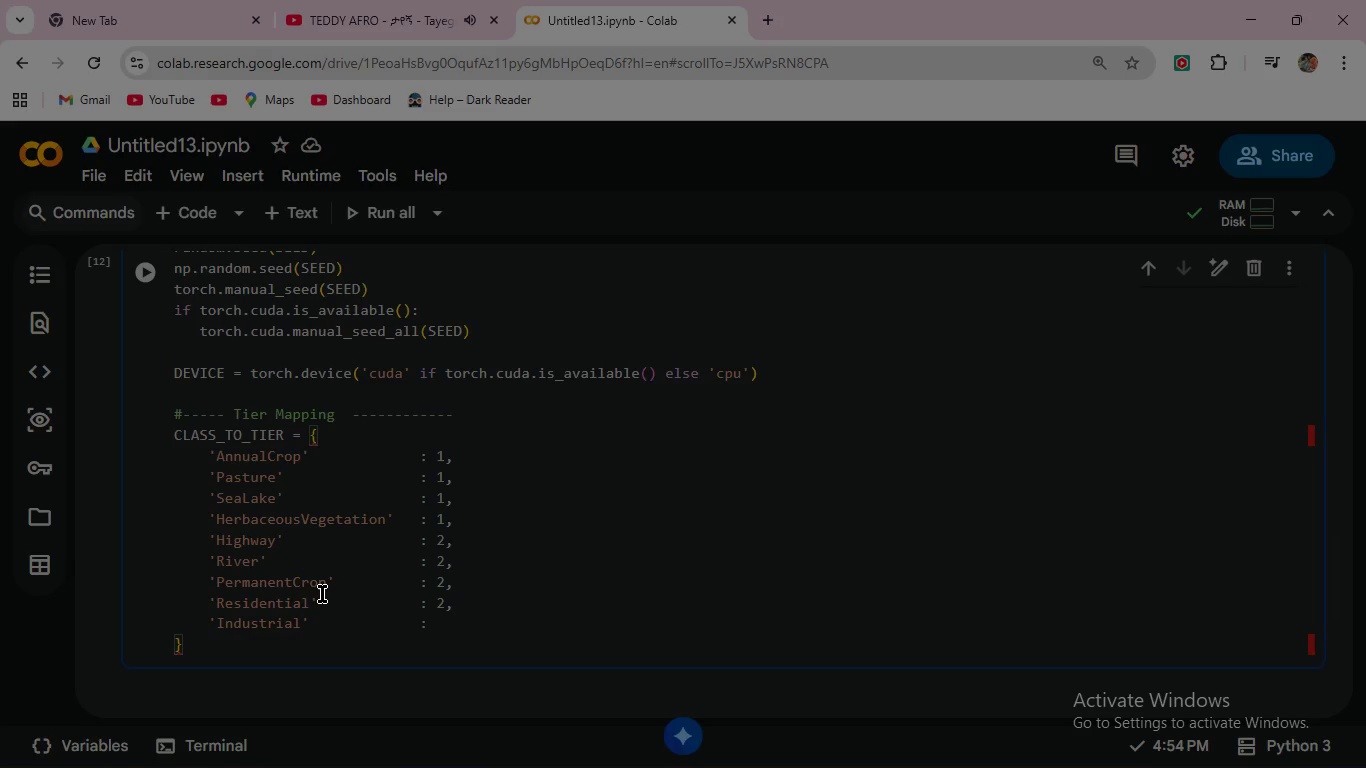 
key(3)
 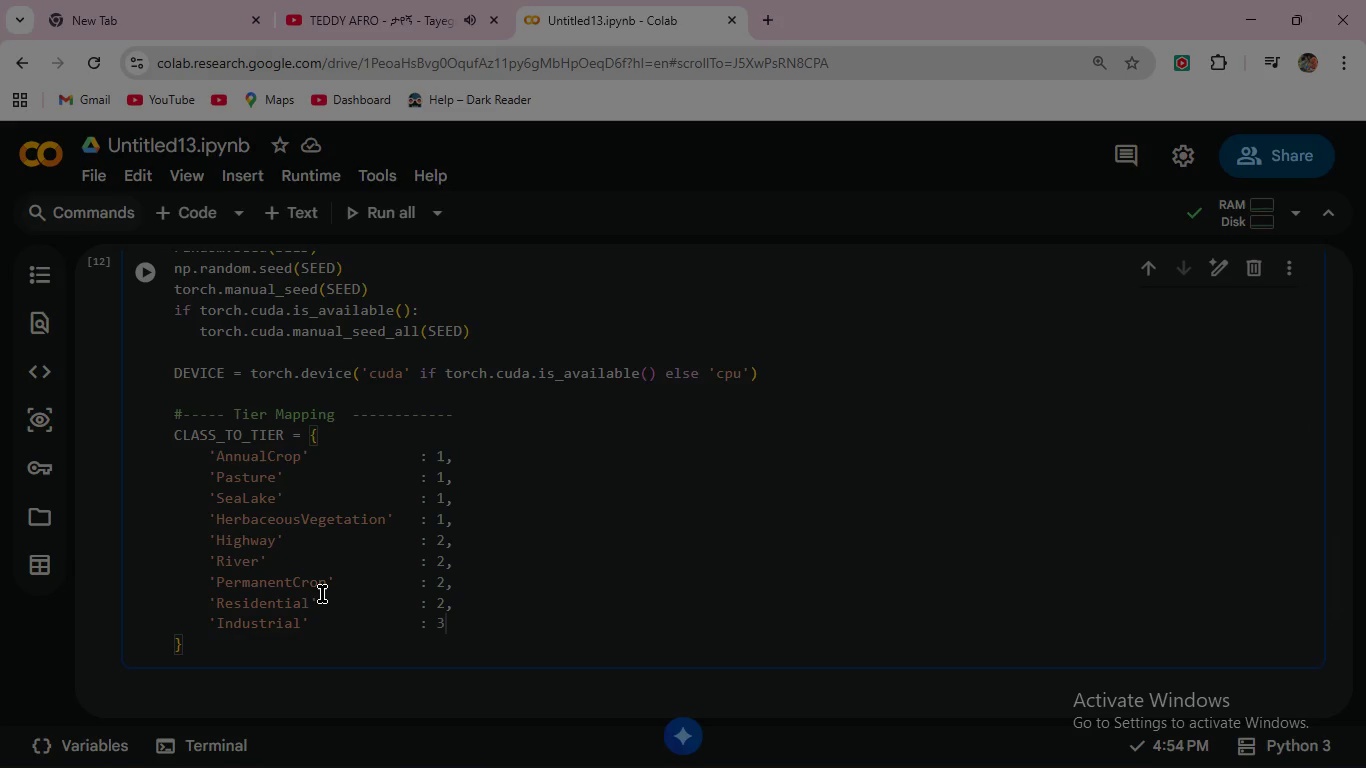 
key(Comma)
 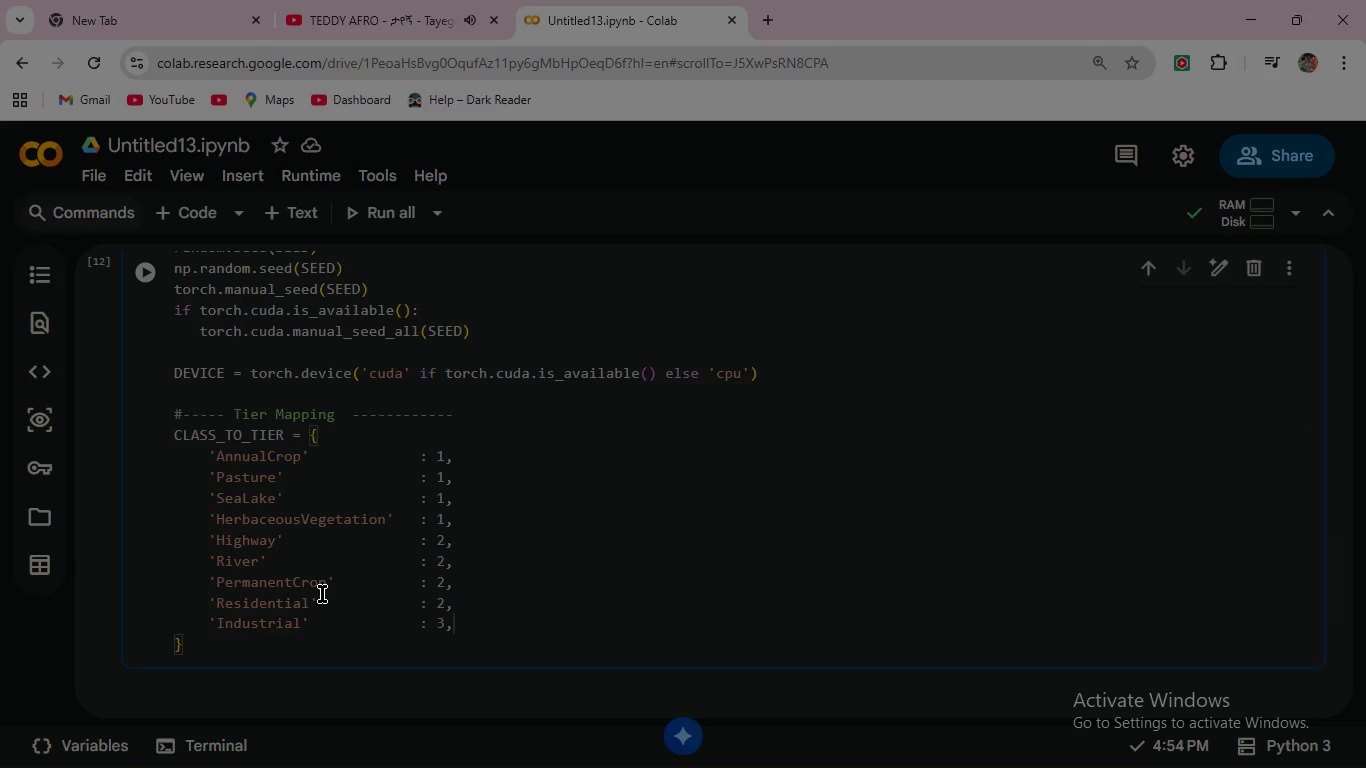 
key(Enter)
 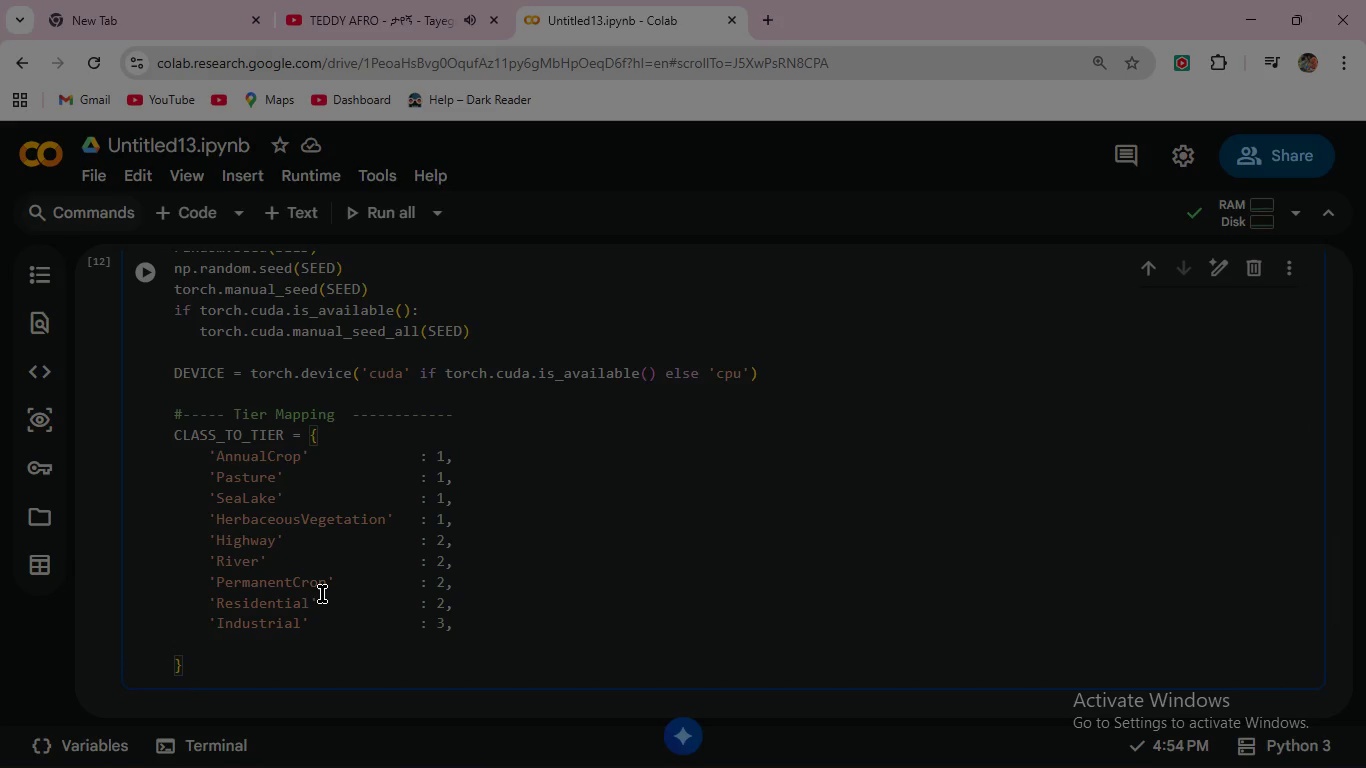 
type('Fores)
 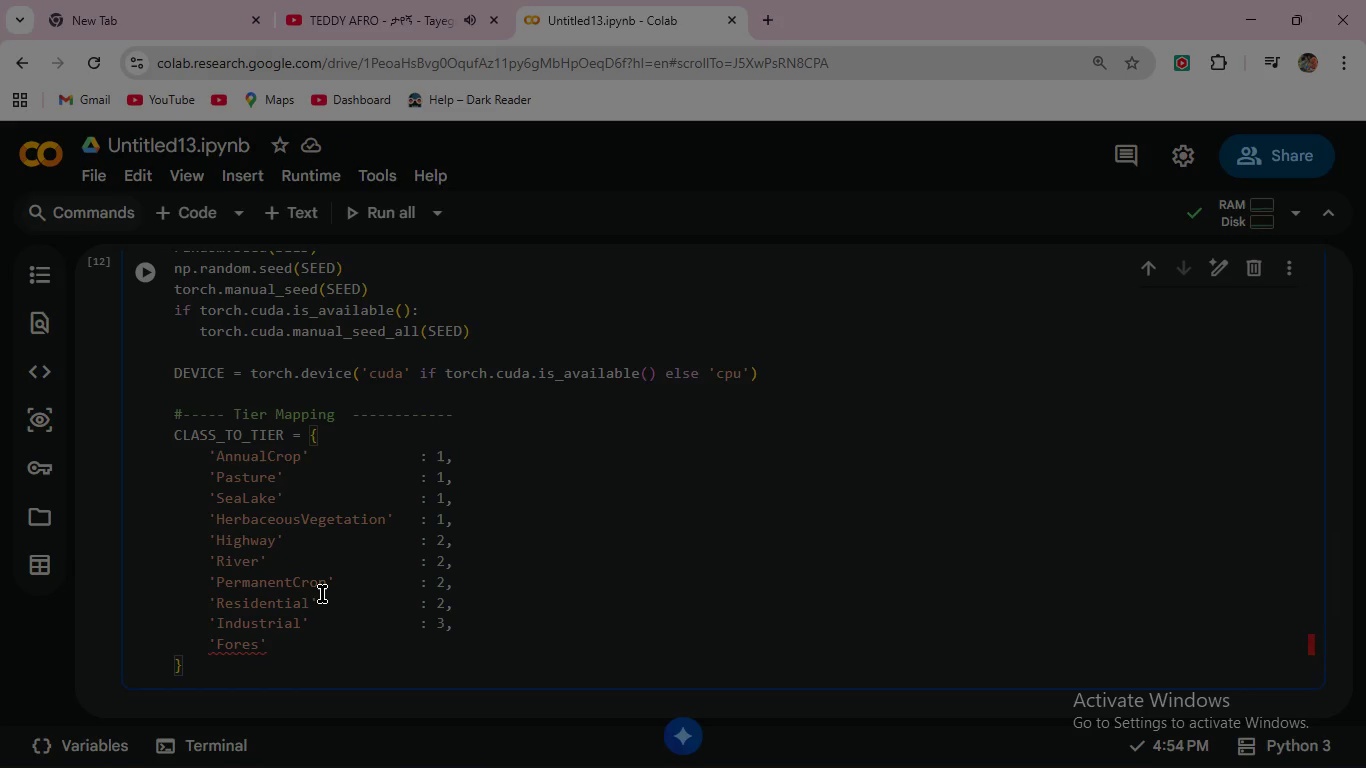 
key(ArrowRight)
 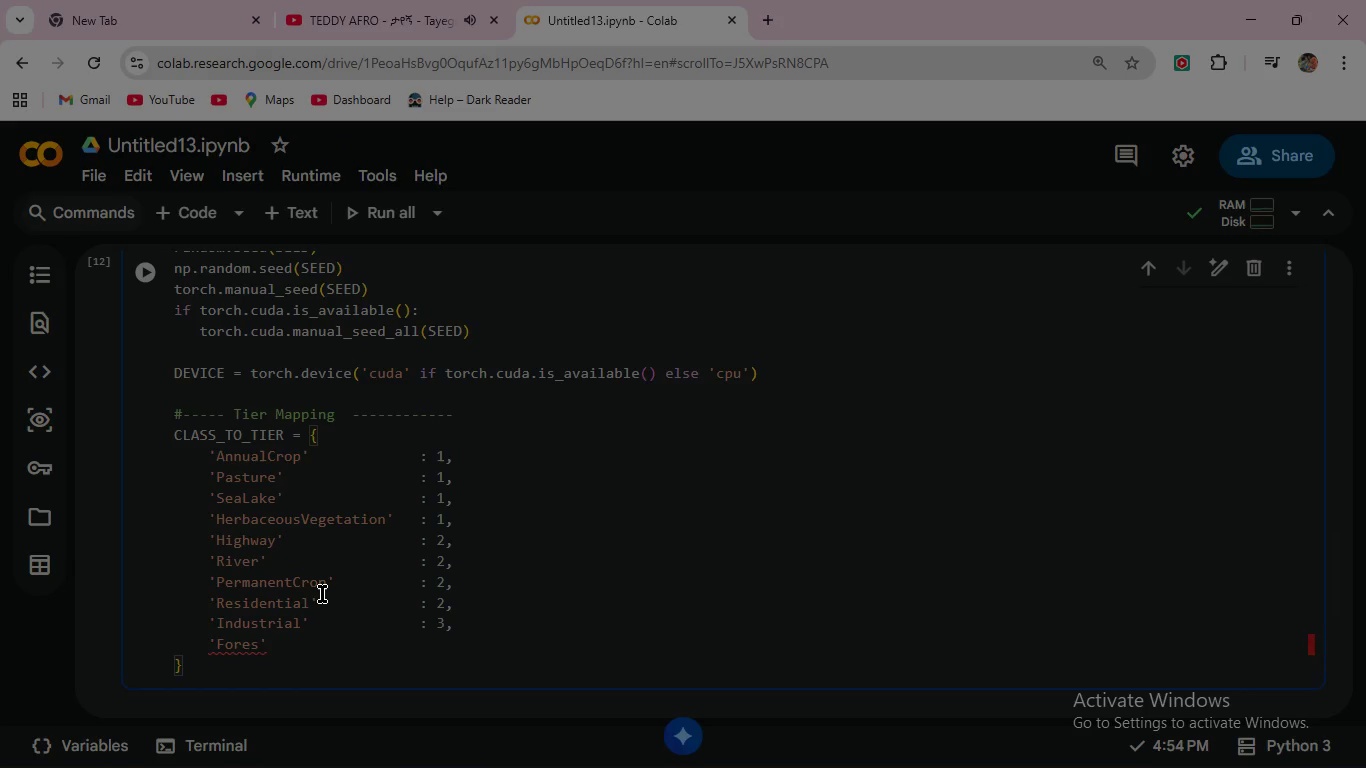 
key(Space)
 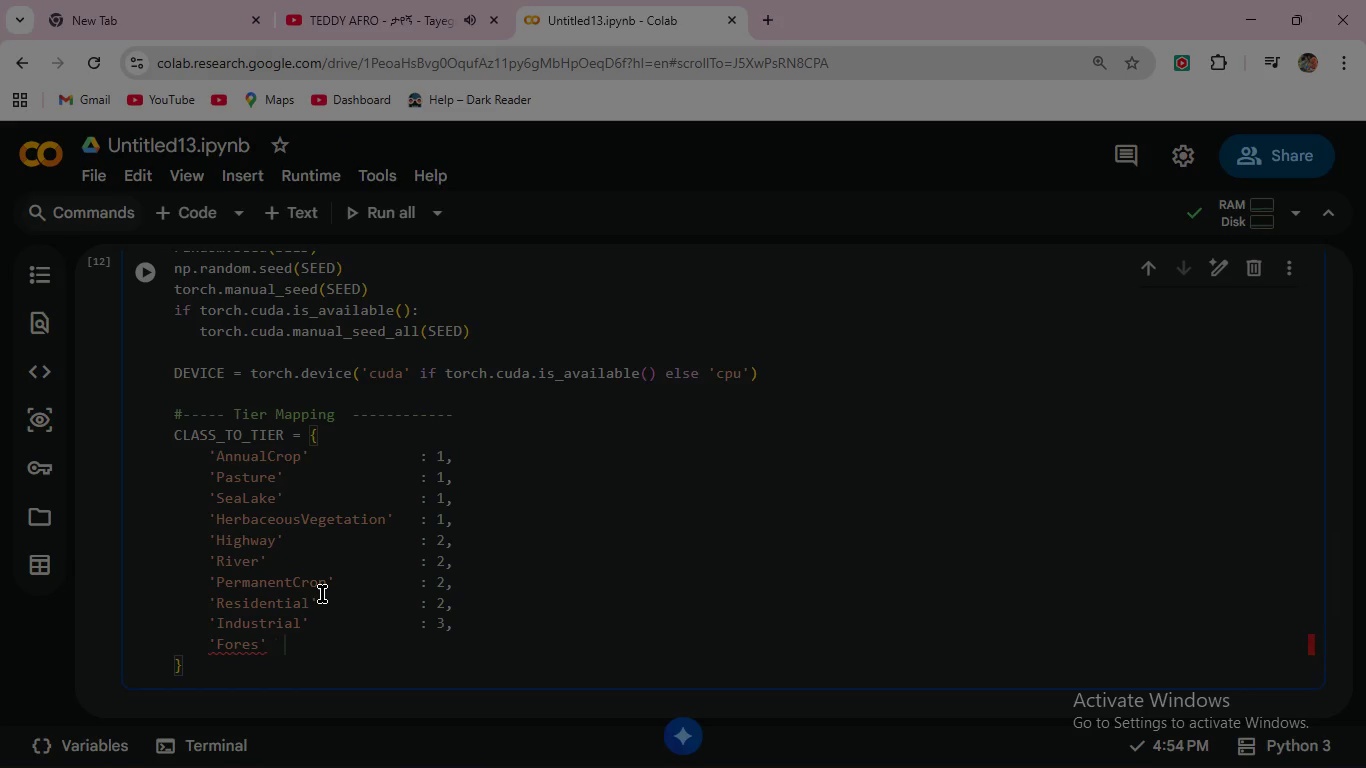 
key(Space)
 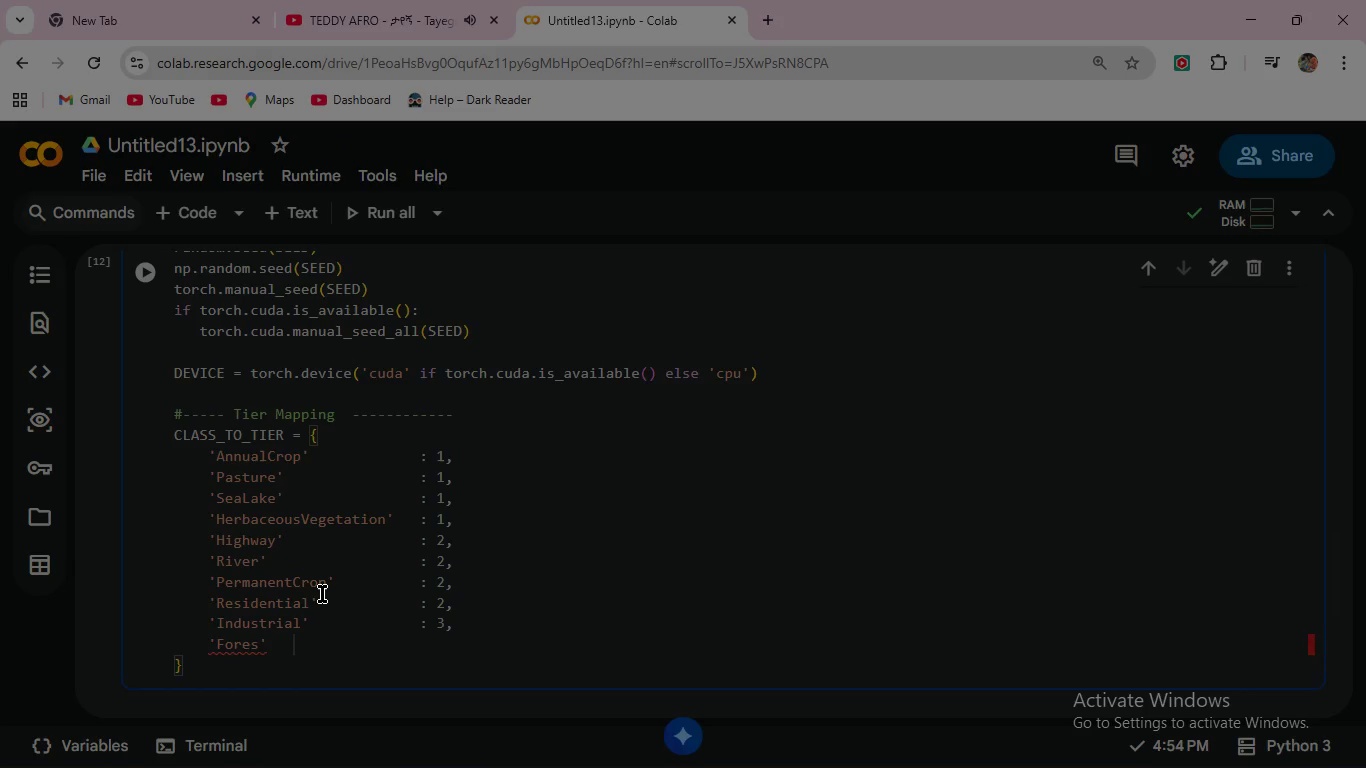 
key(Space)
 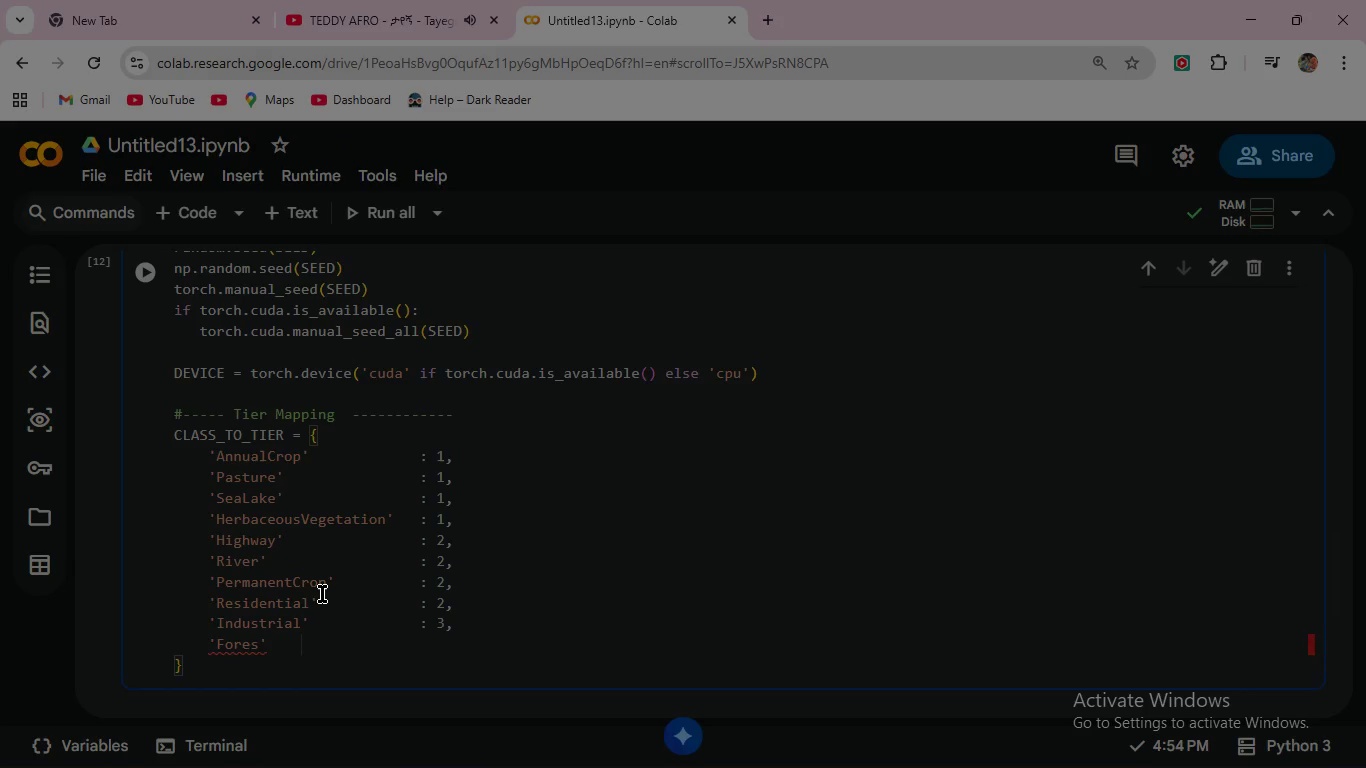 
key(Space)
 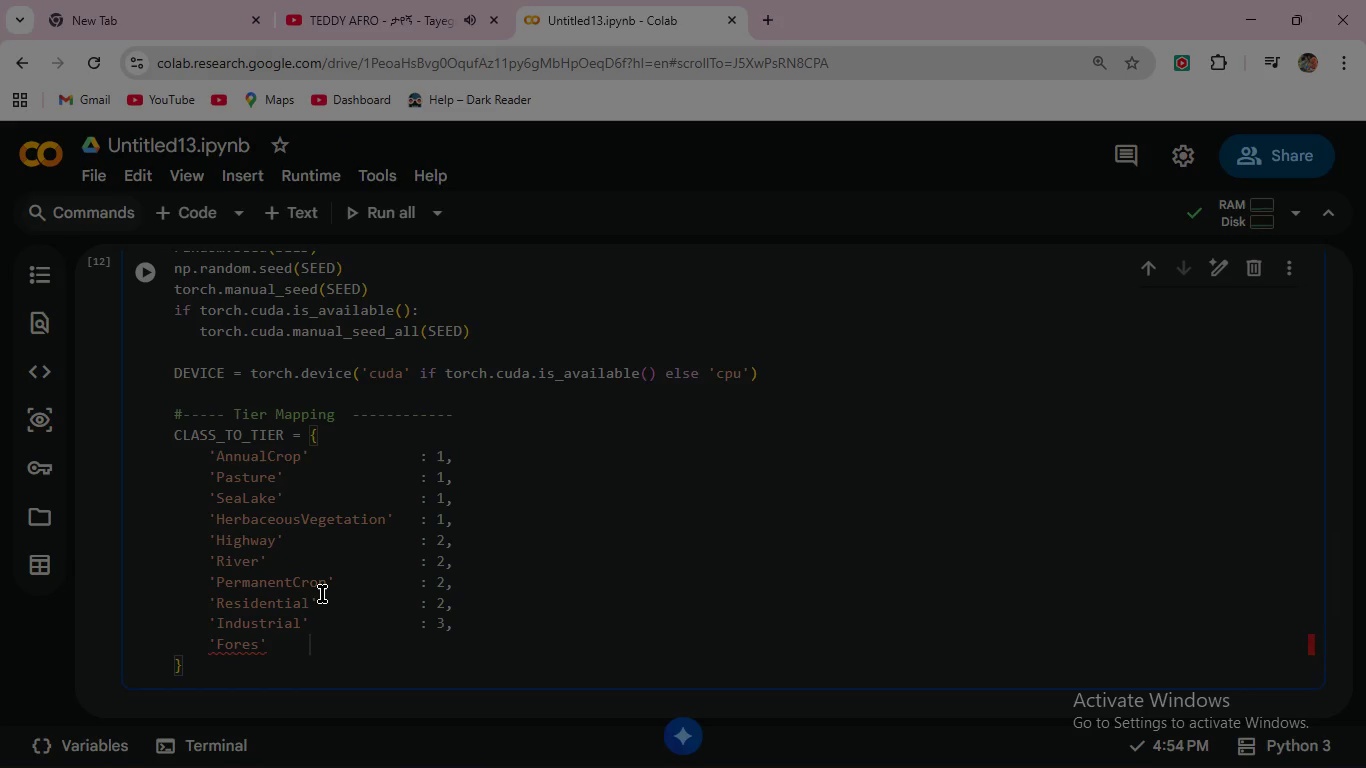 
key(Space)
 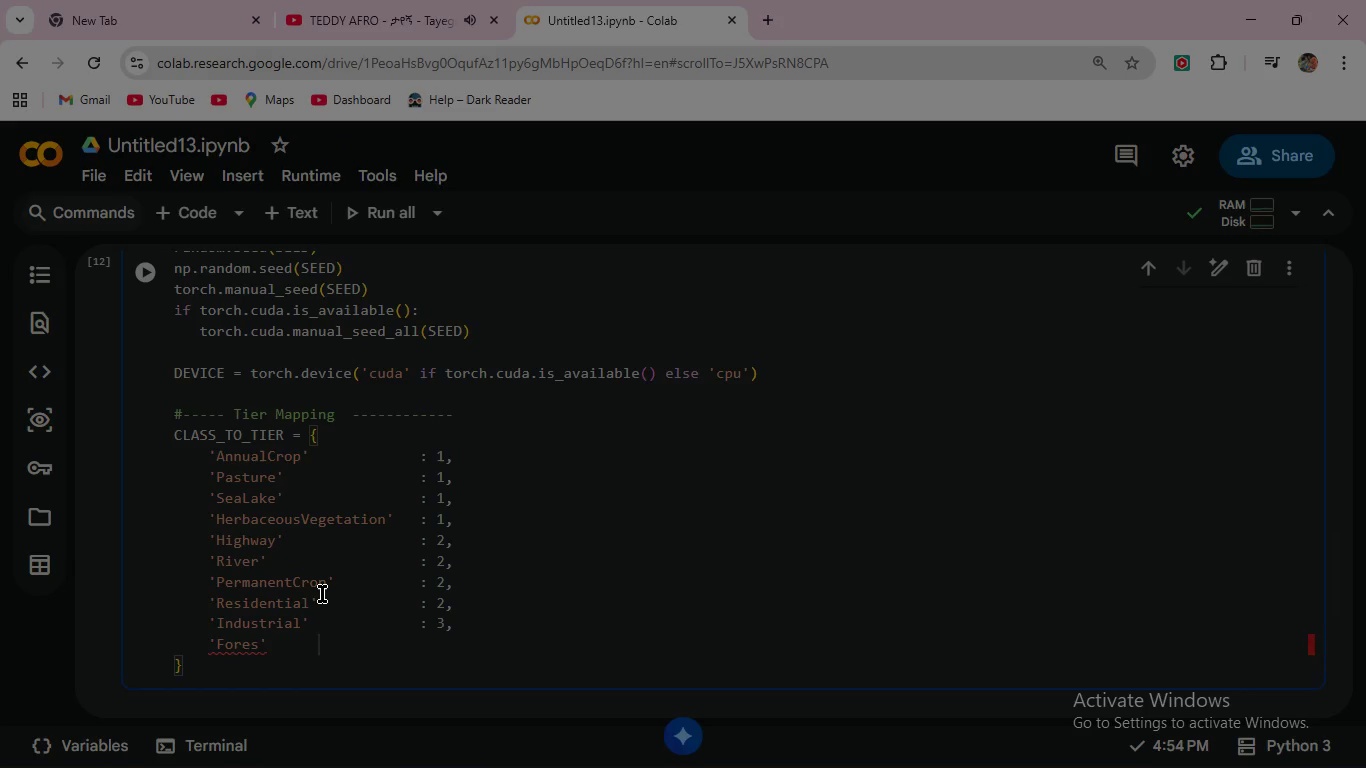 
key(Space)
 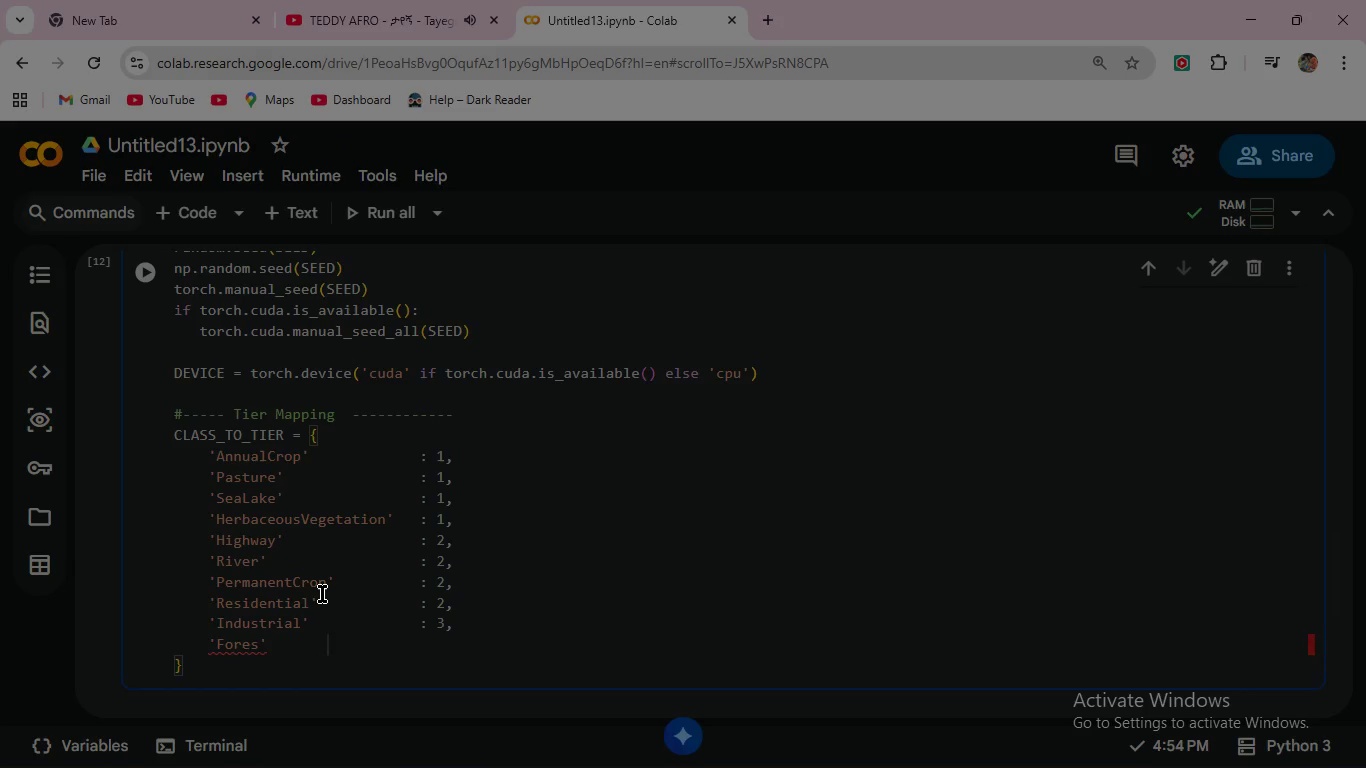 
key(Space)
 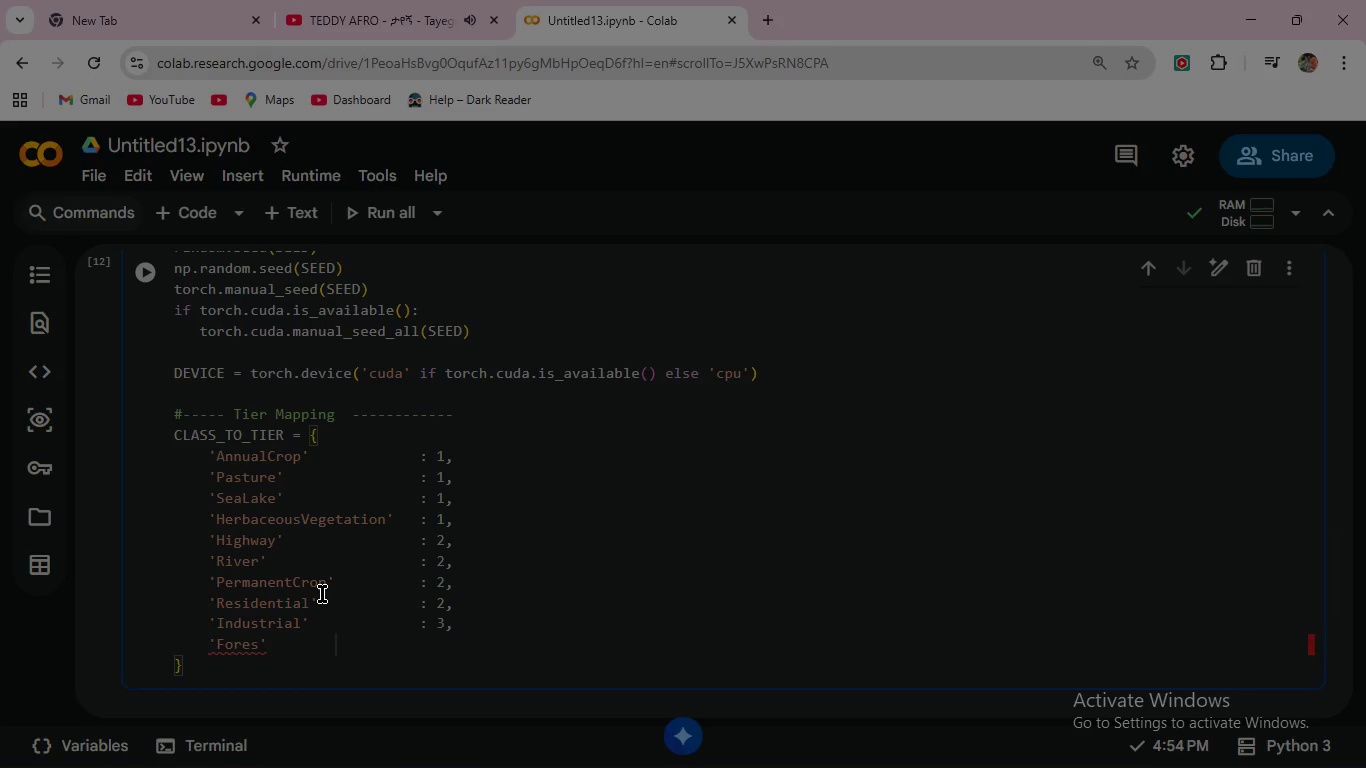 
key(Space)
 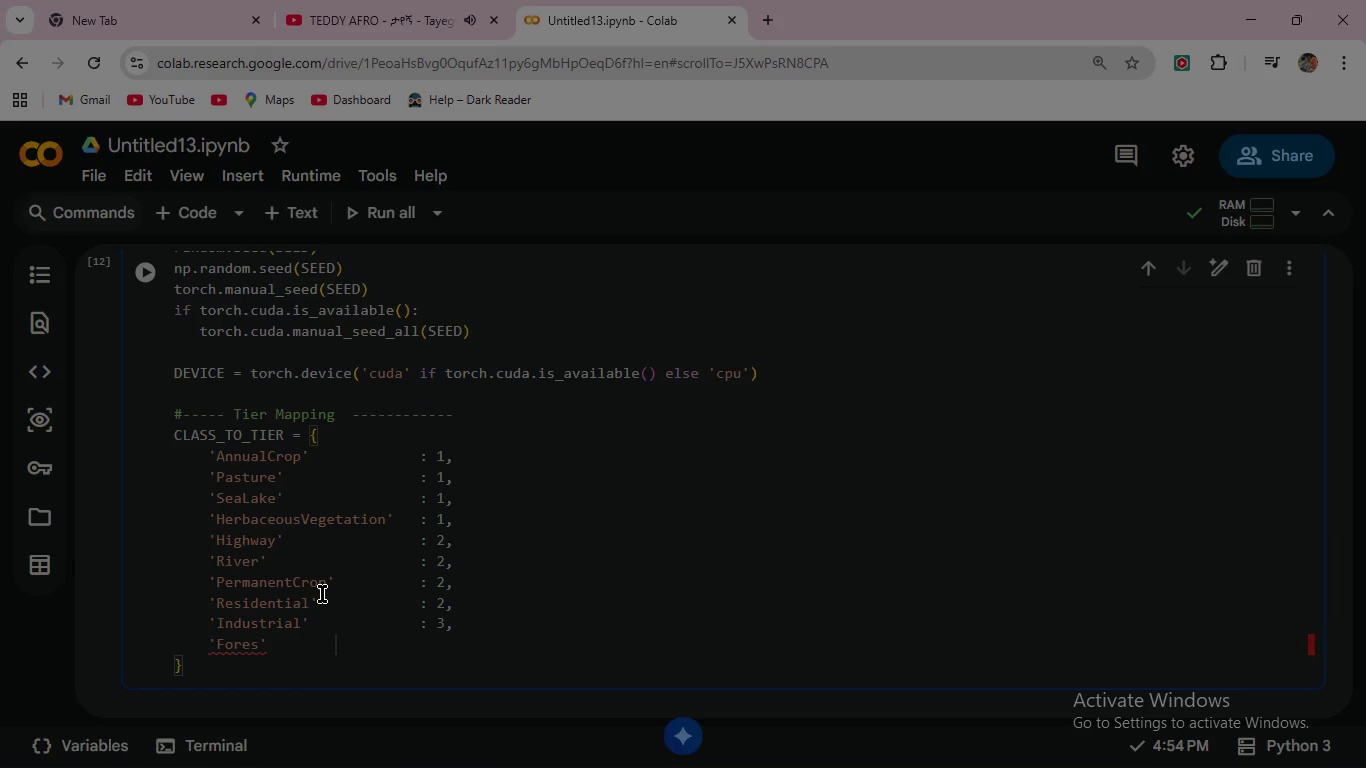 
key(Space)
 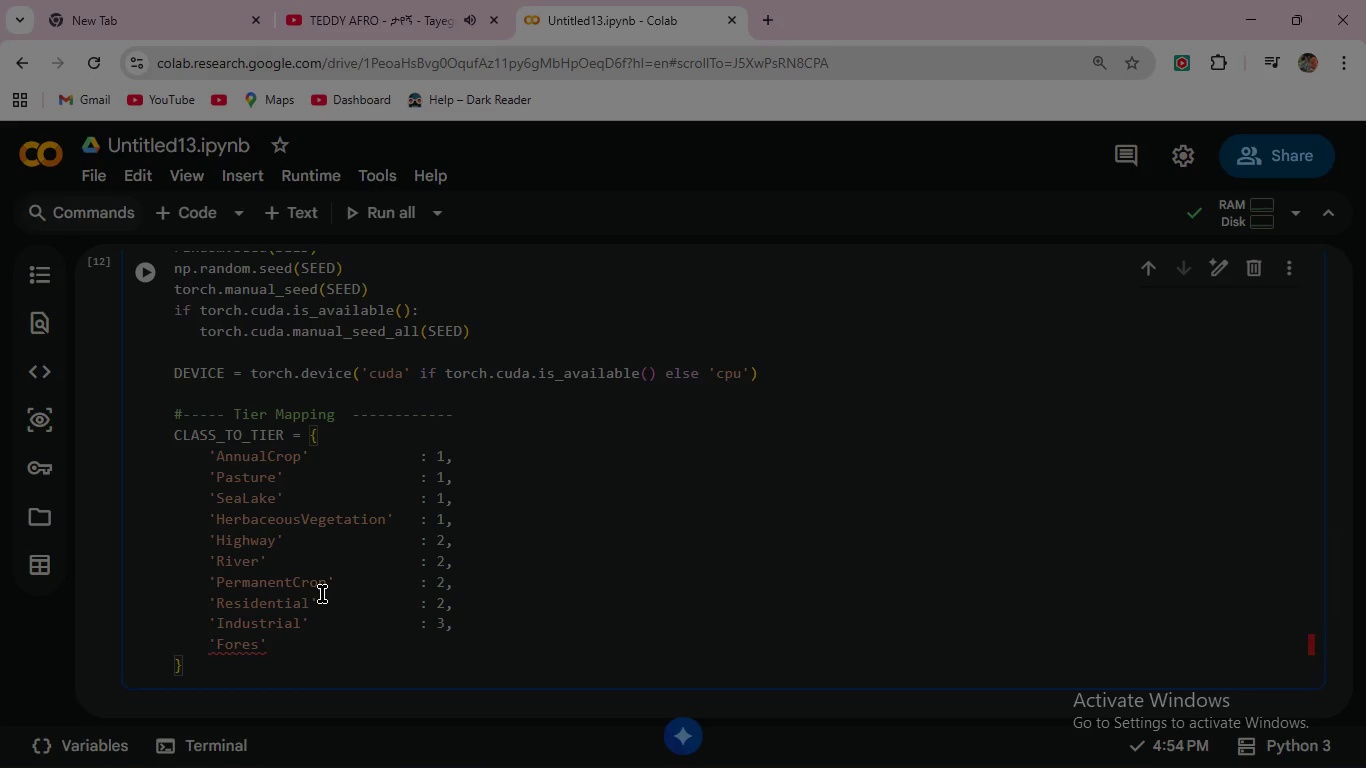 
key(Space)
 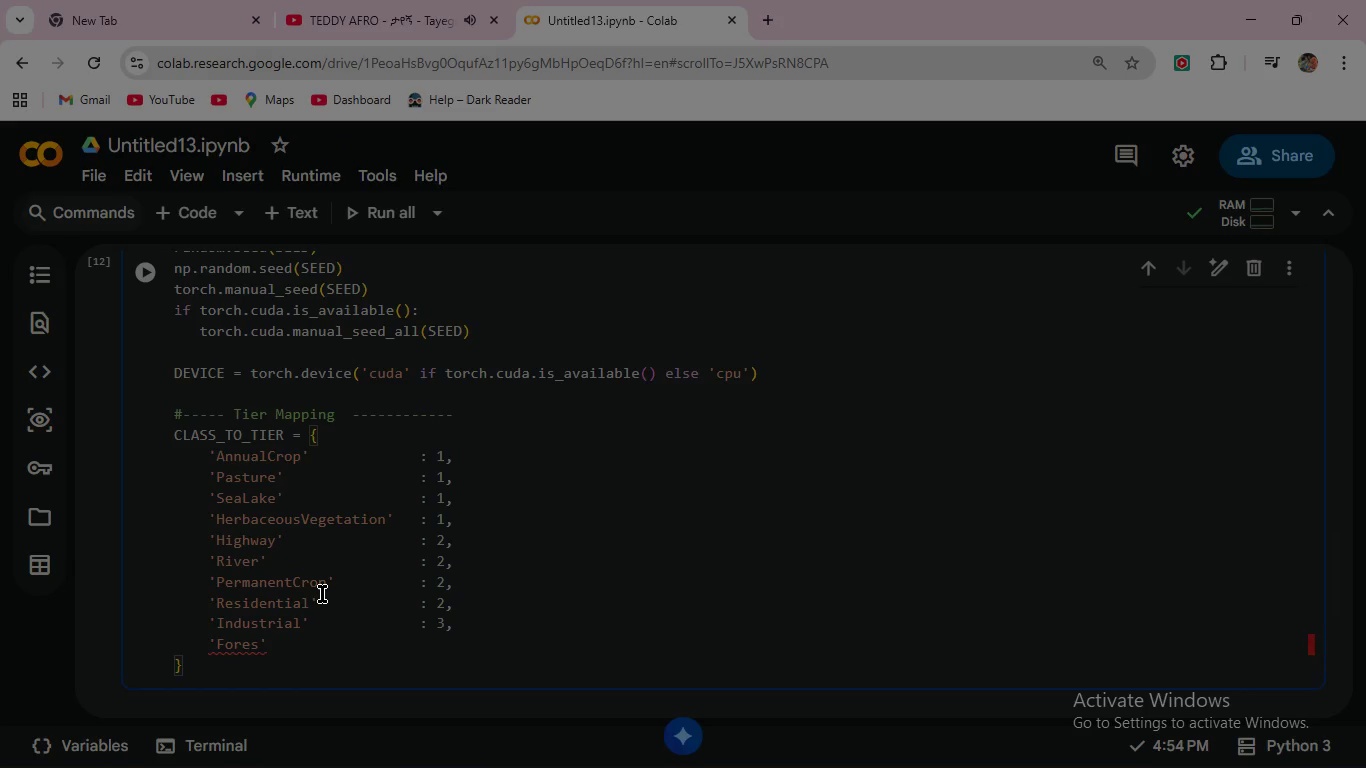 
key(Space)
 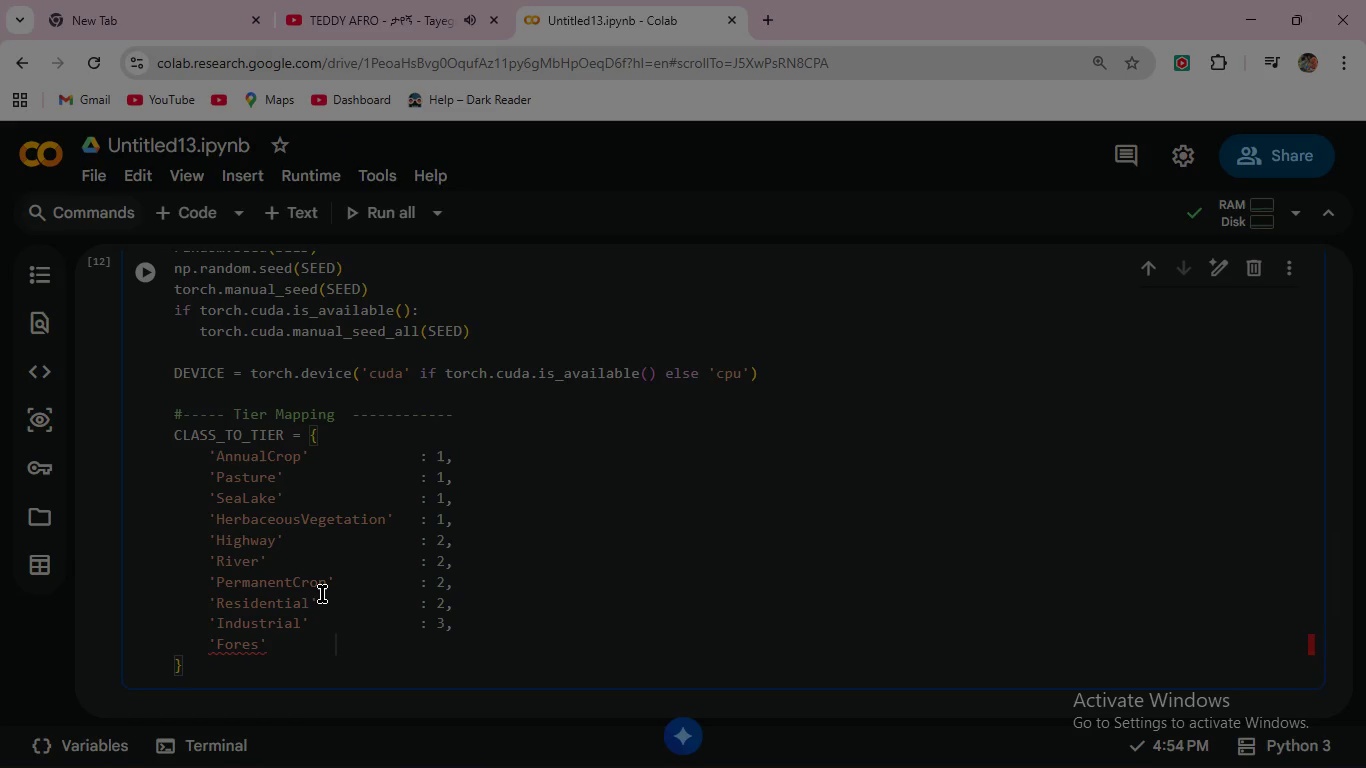 
key(Space)
 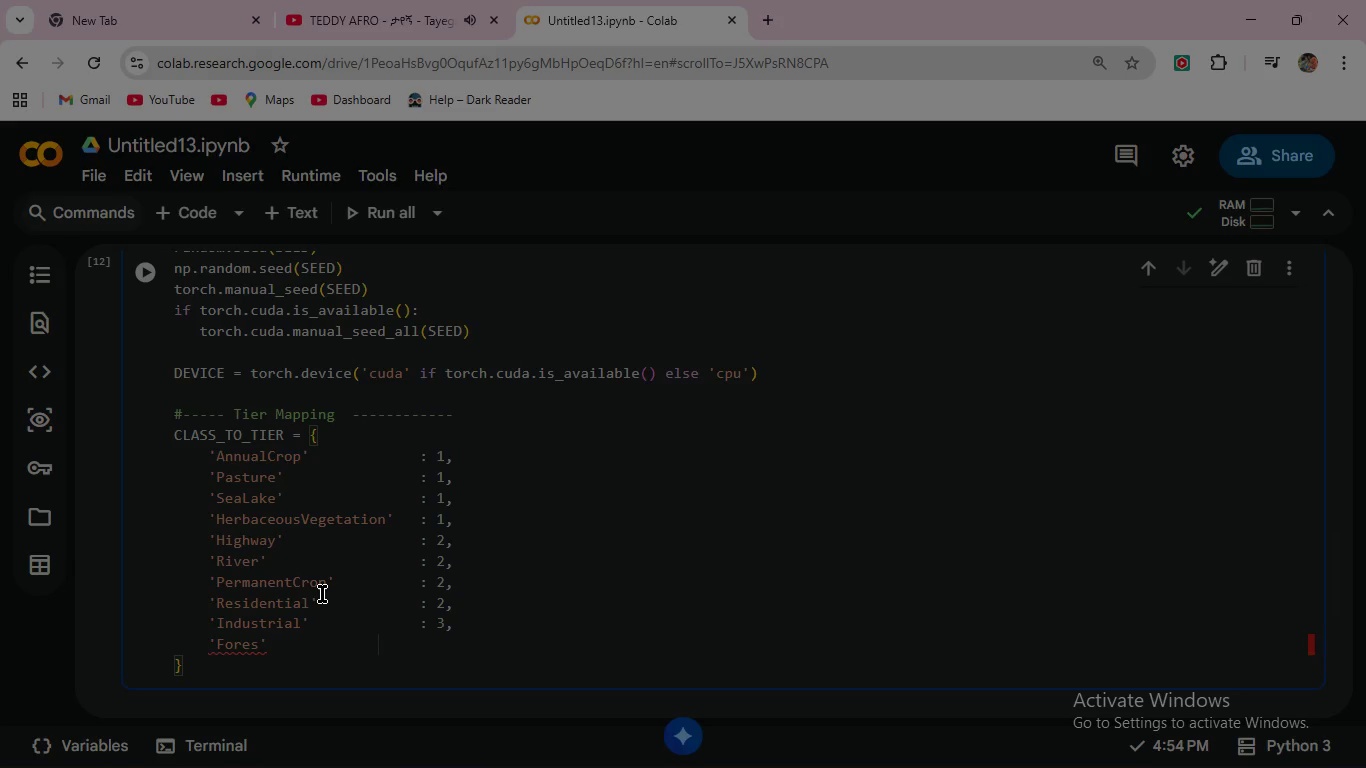 
key(Space)
 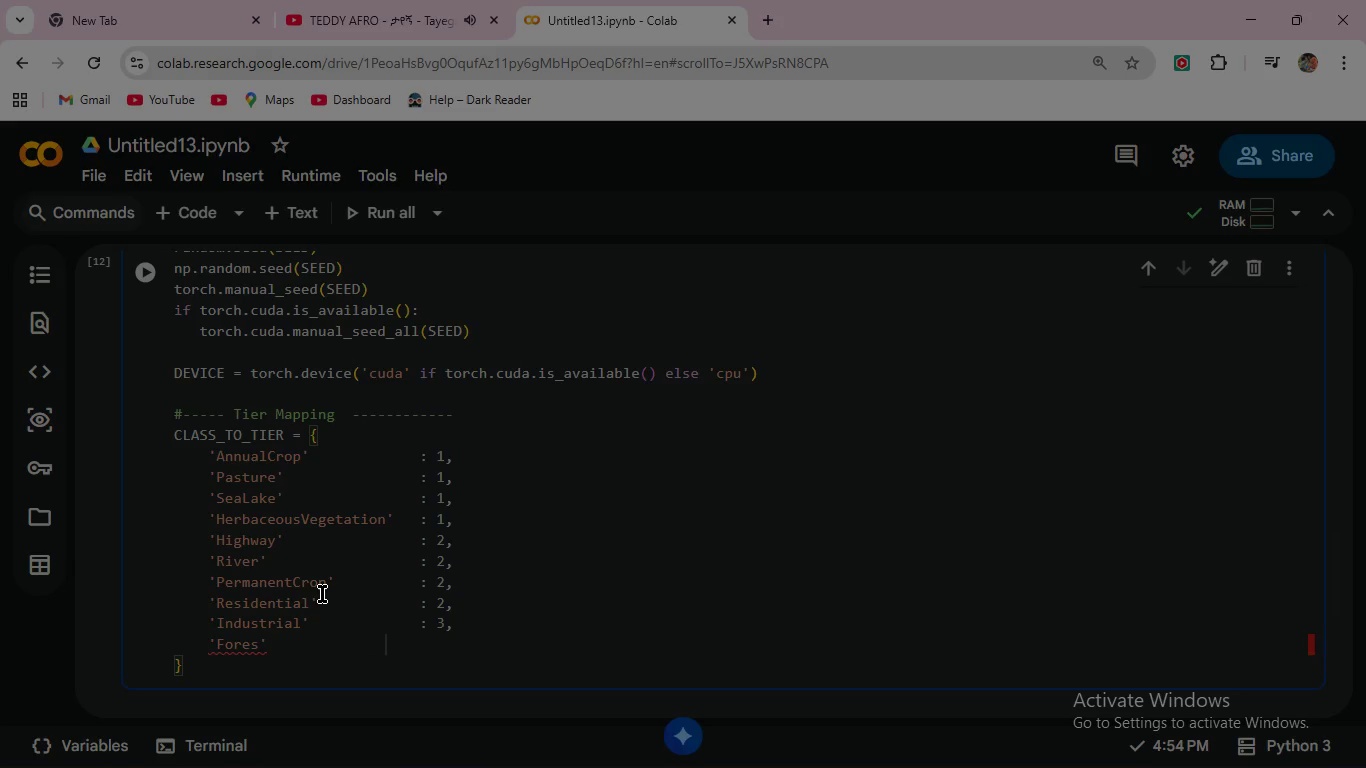 
key(Space)
 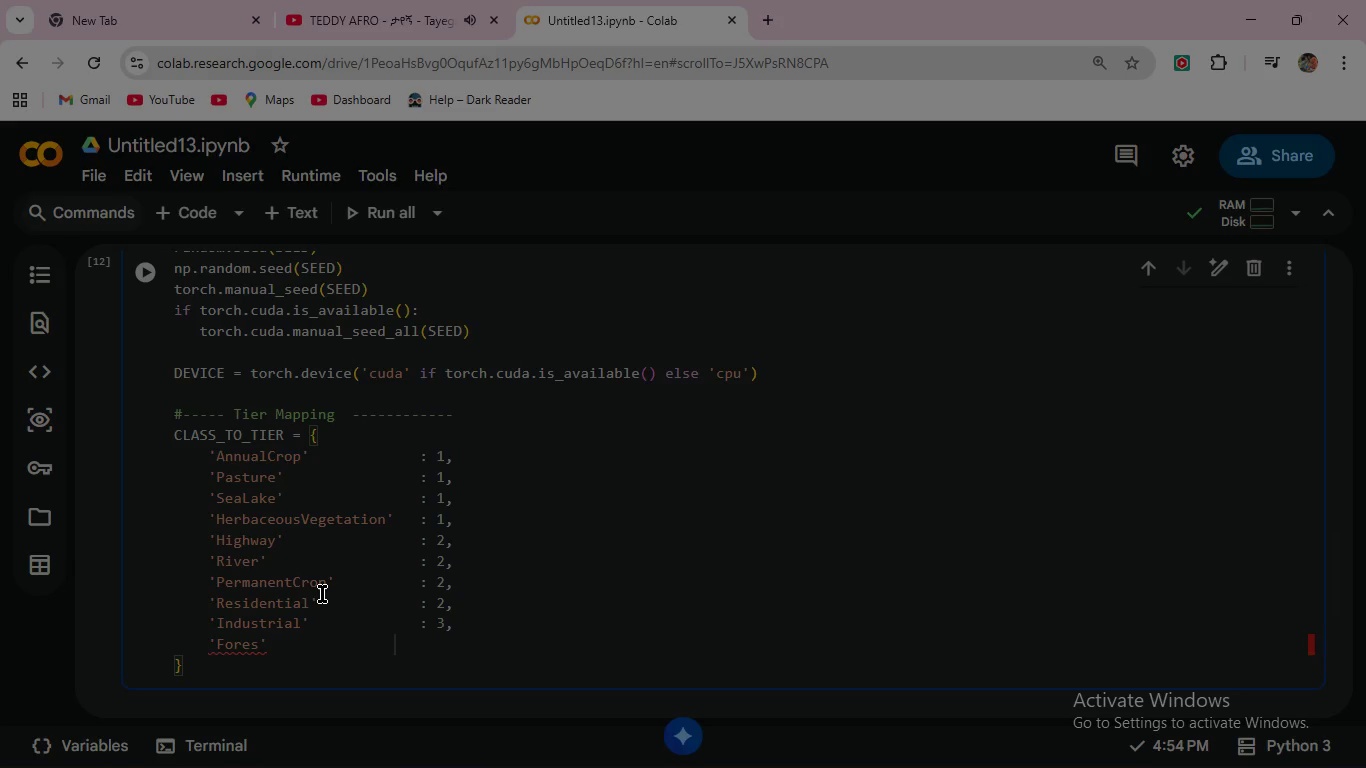 
key(Space)
 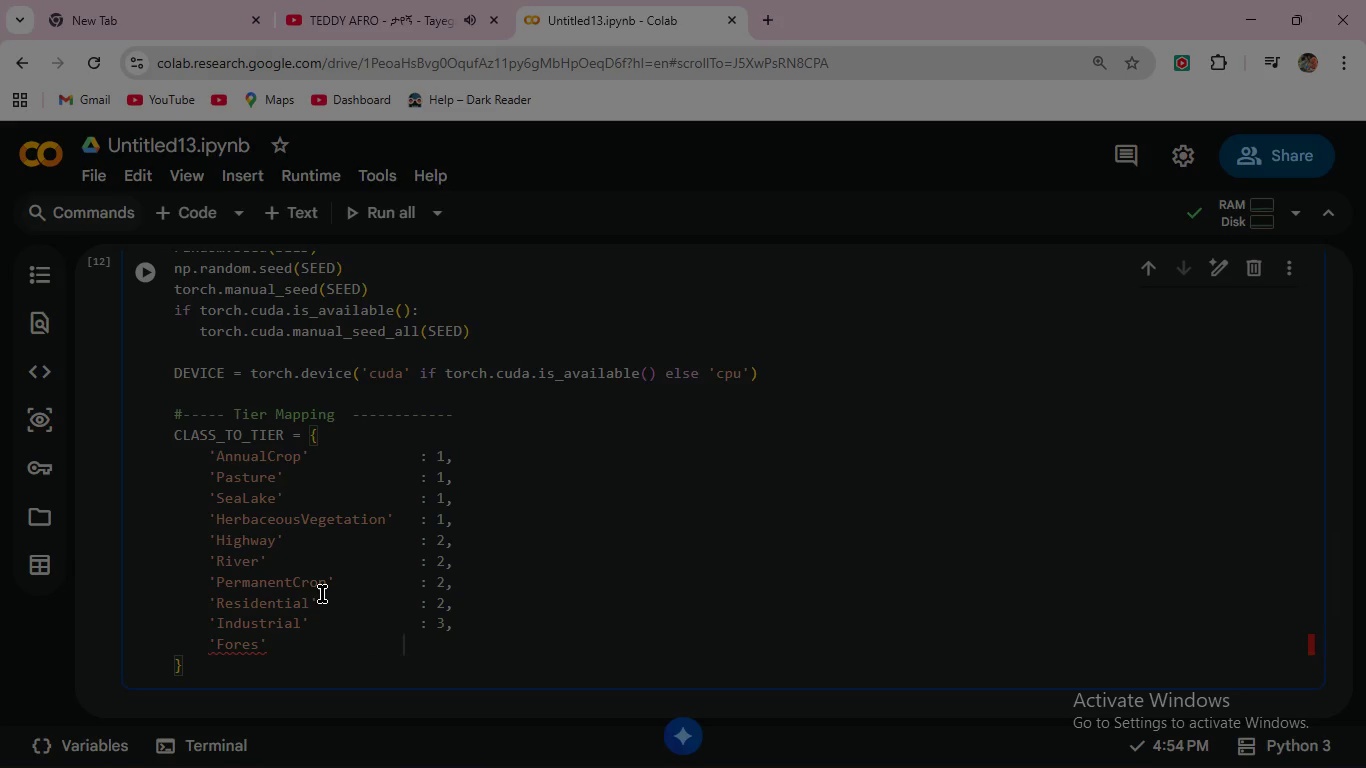 
key(Space)
 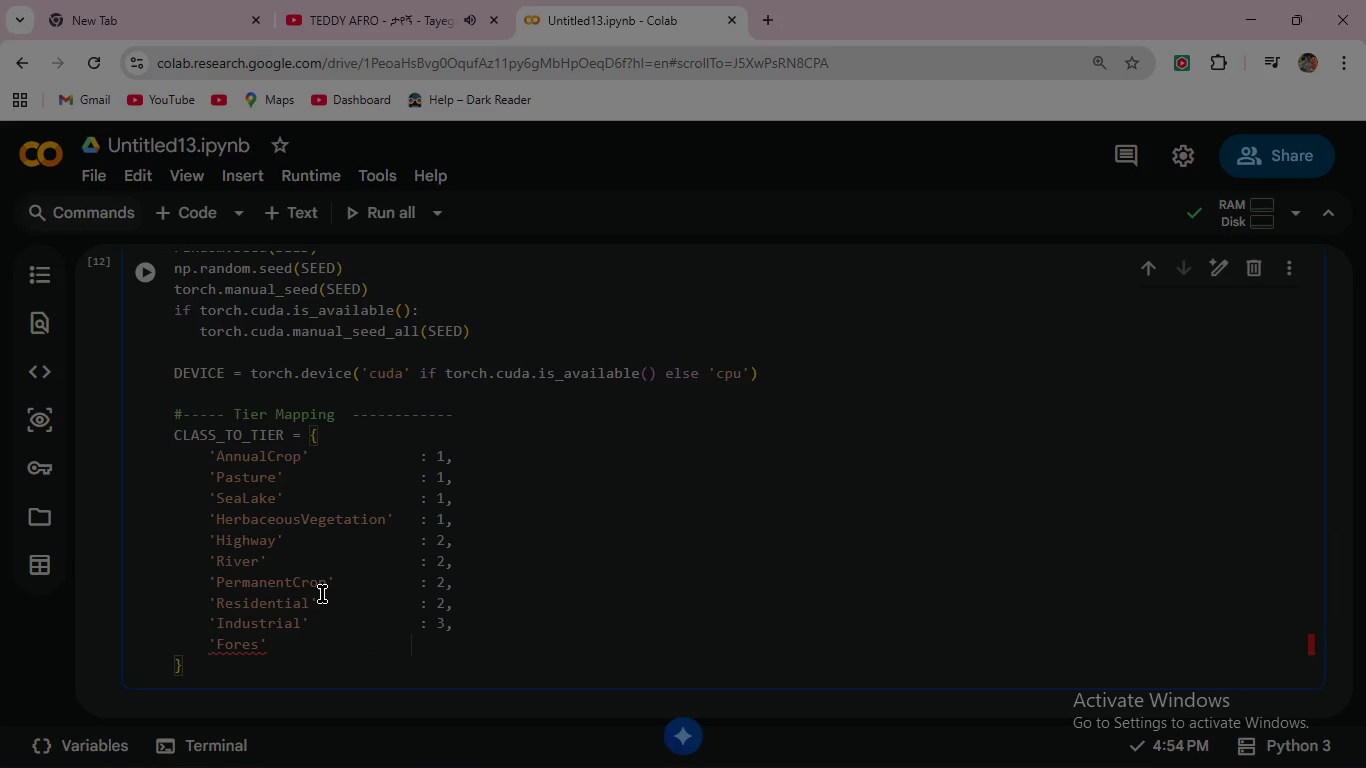 
key(Space)
 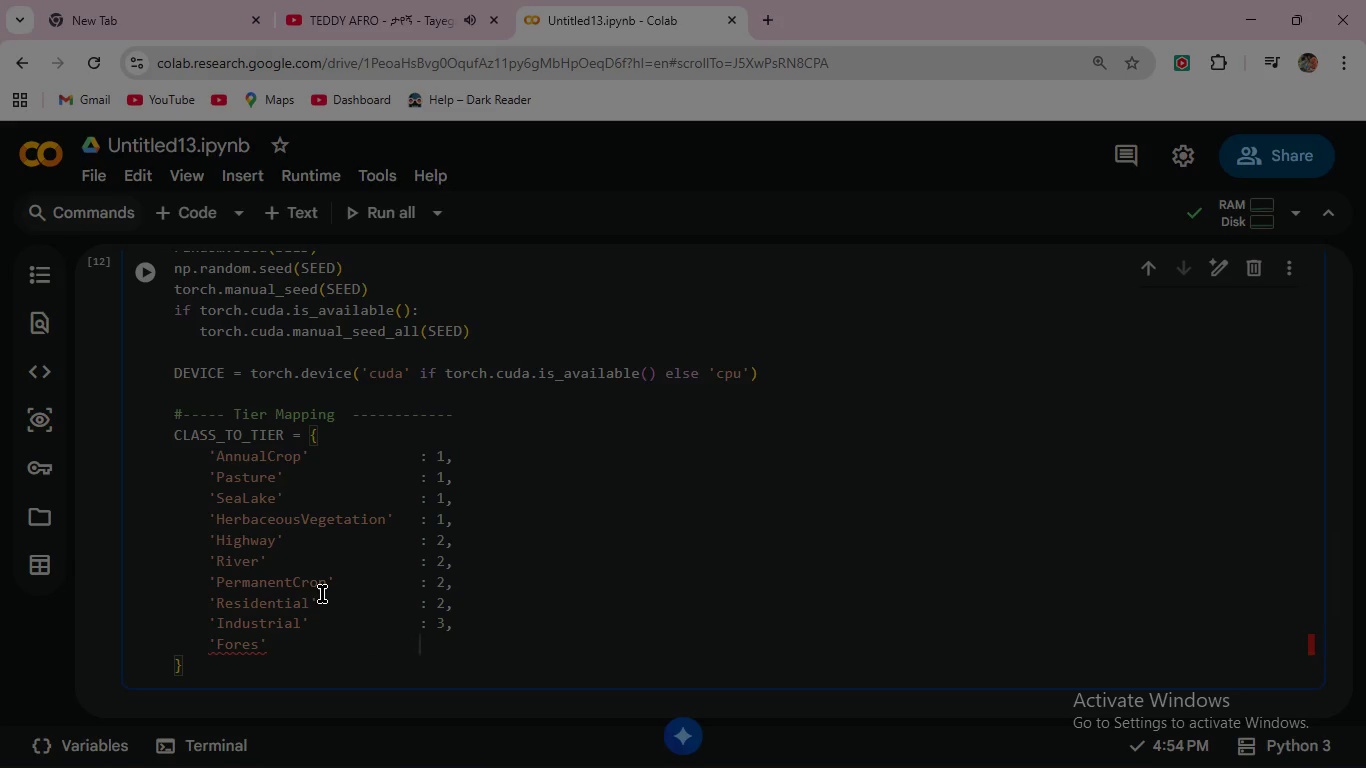 
key(Space)
 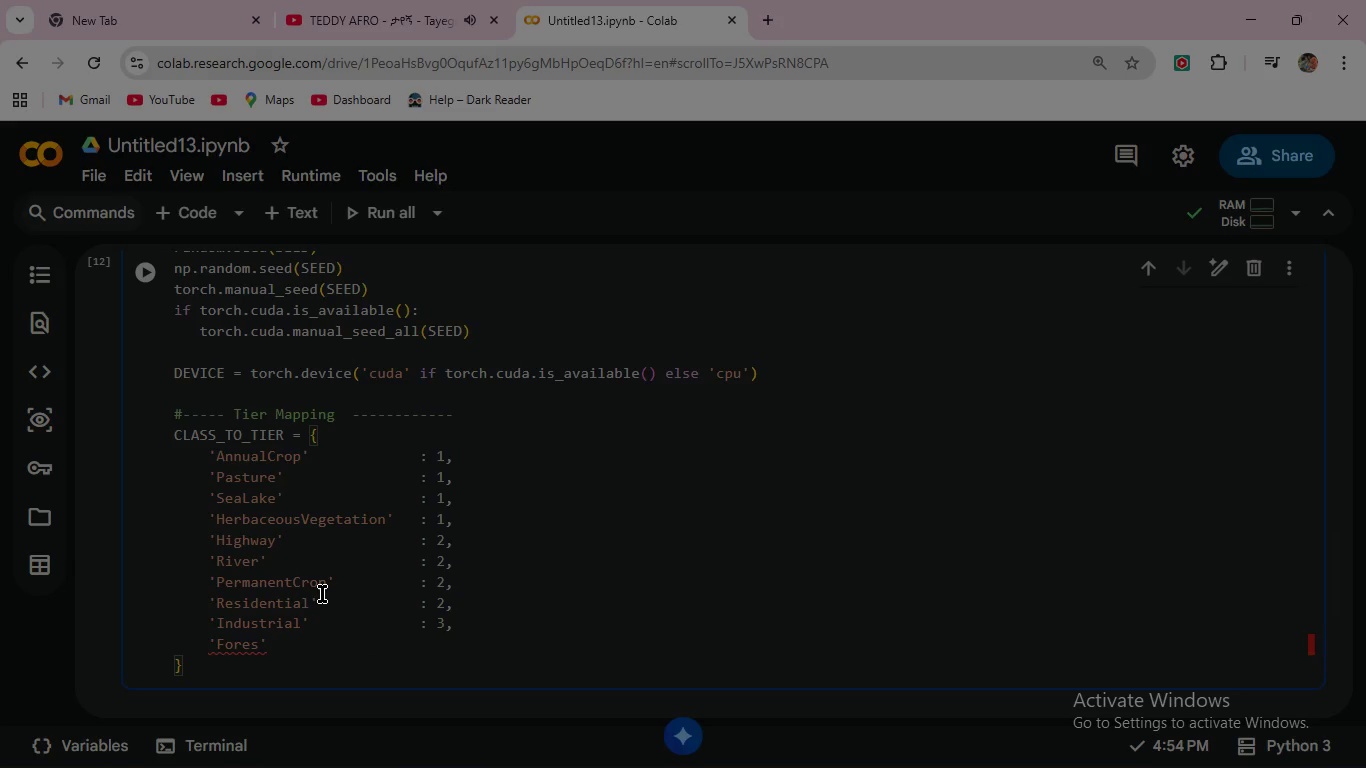 
key(Space)
 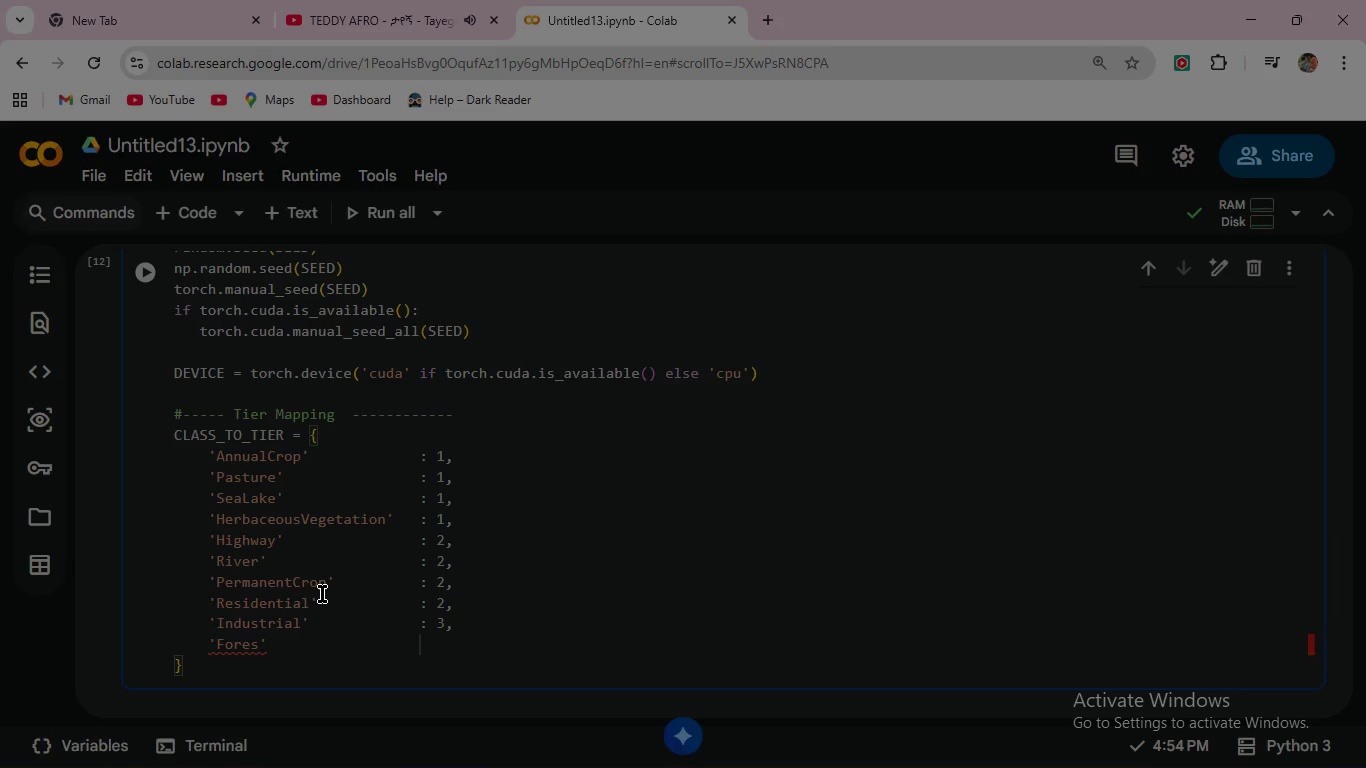 
key(Backspace)
 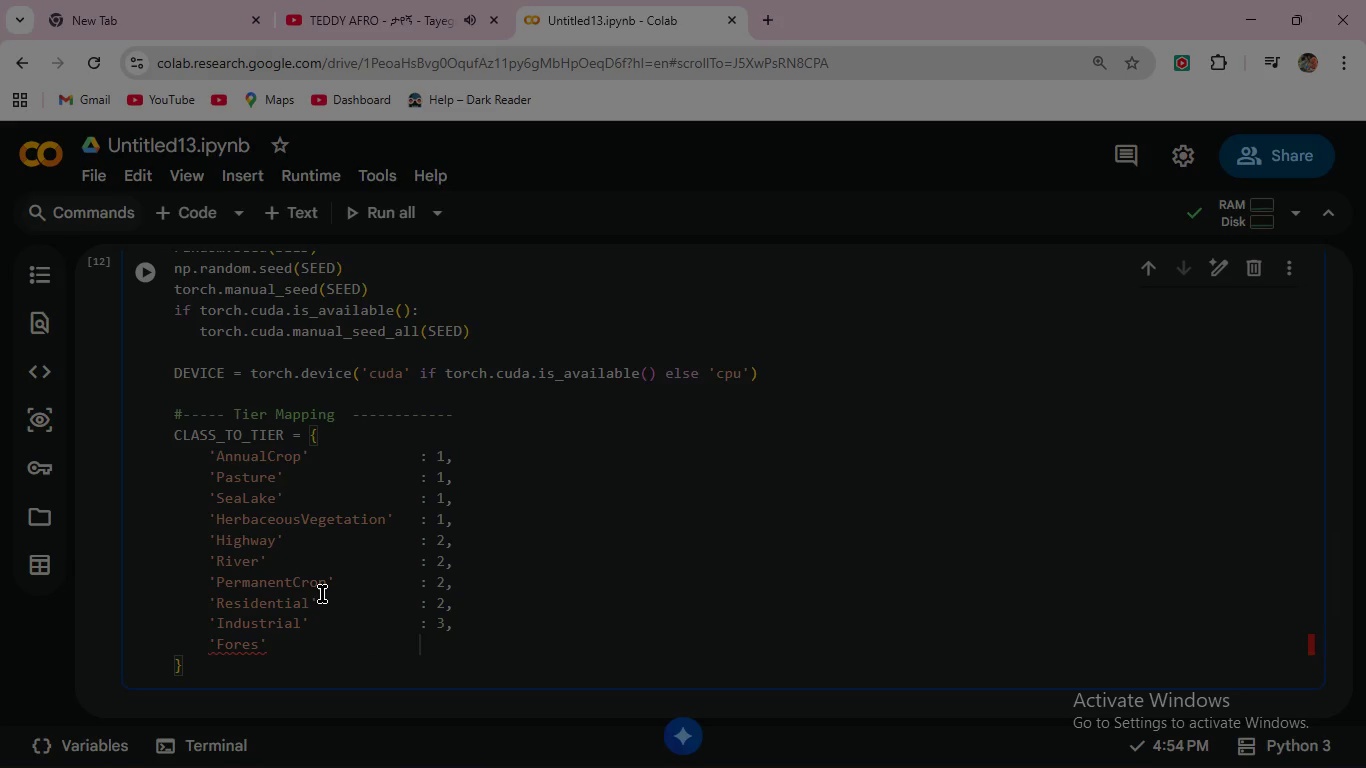 
key(Shift+Semicolon)
 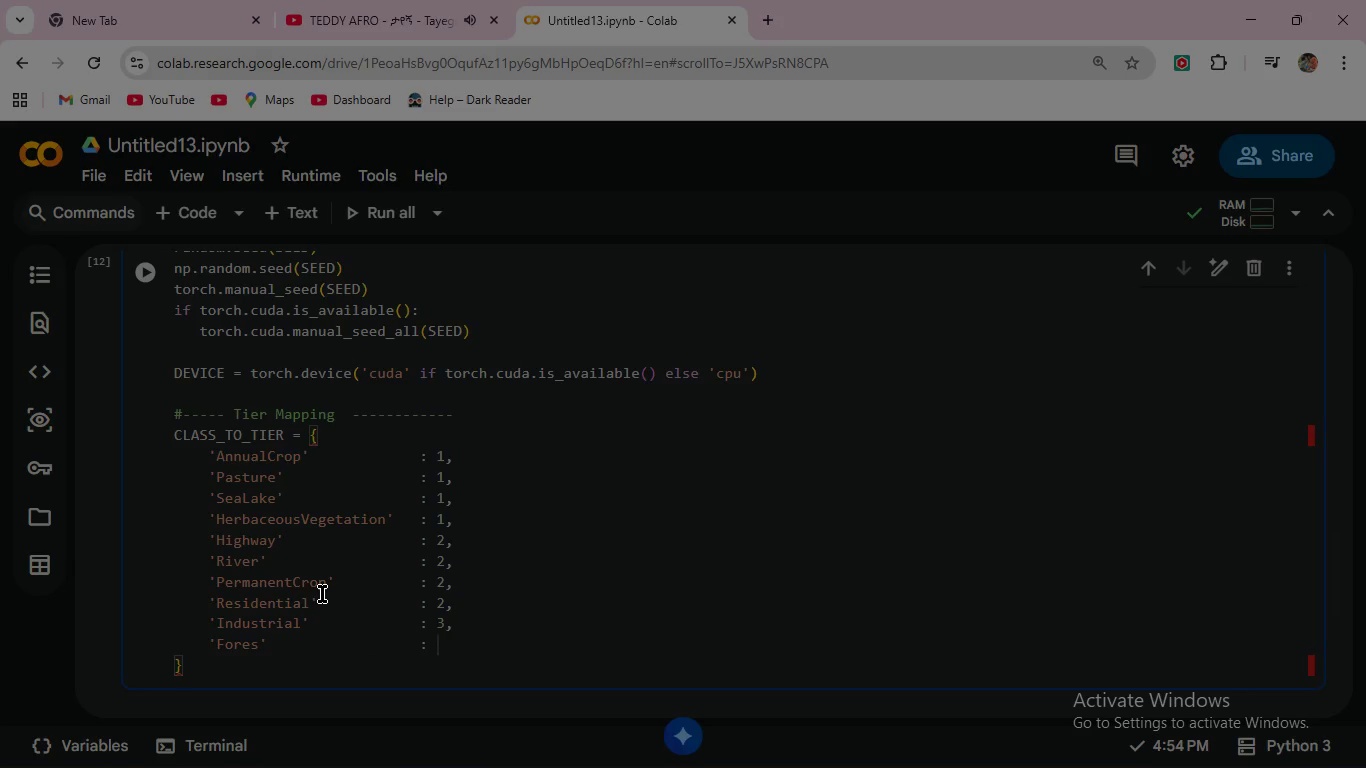 
key(Space)
 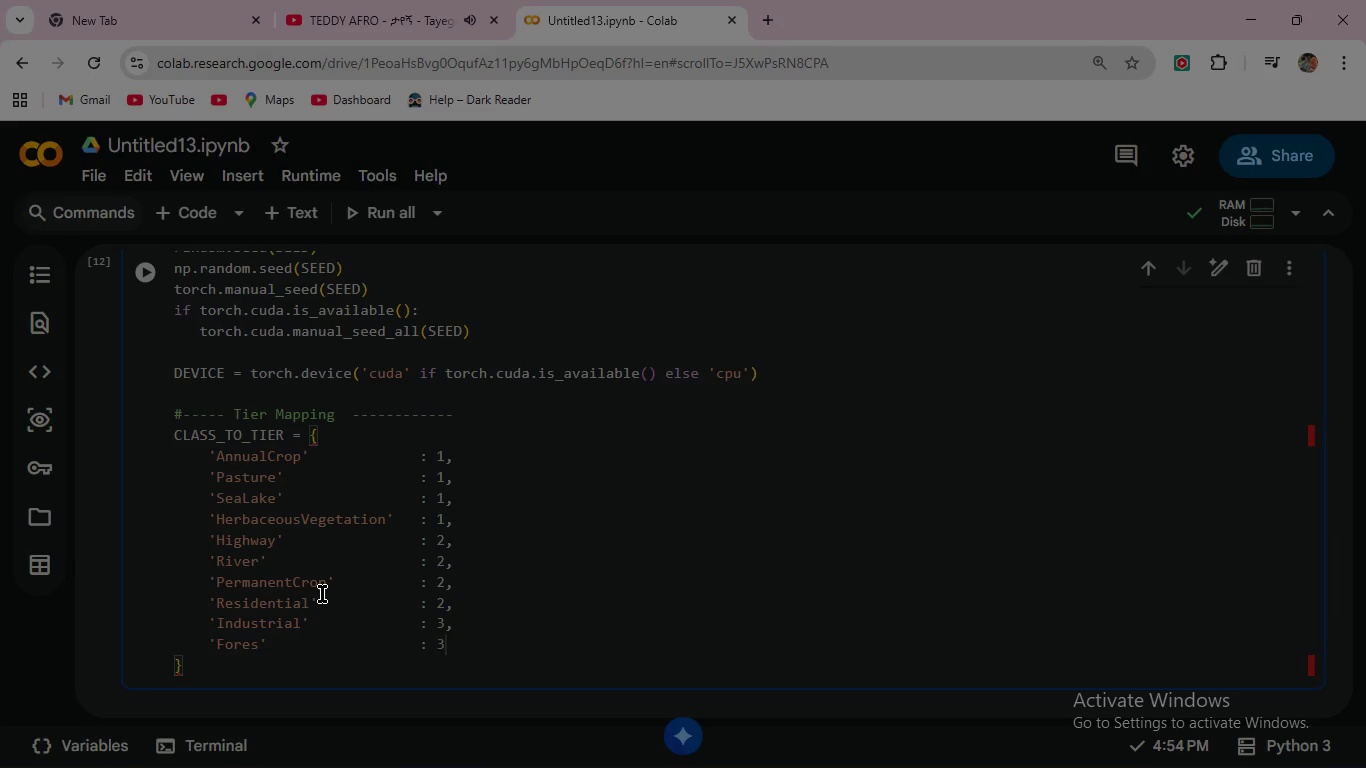 
key(3)
 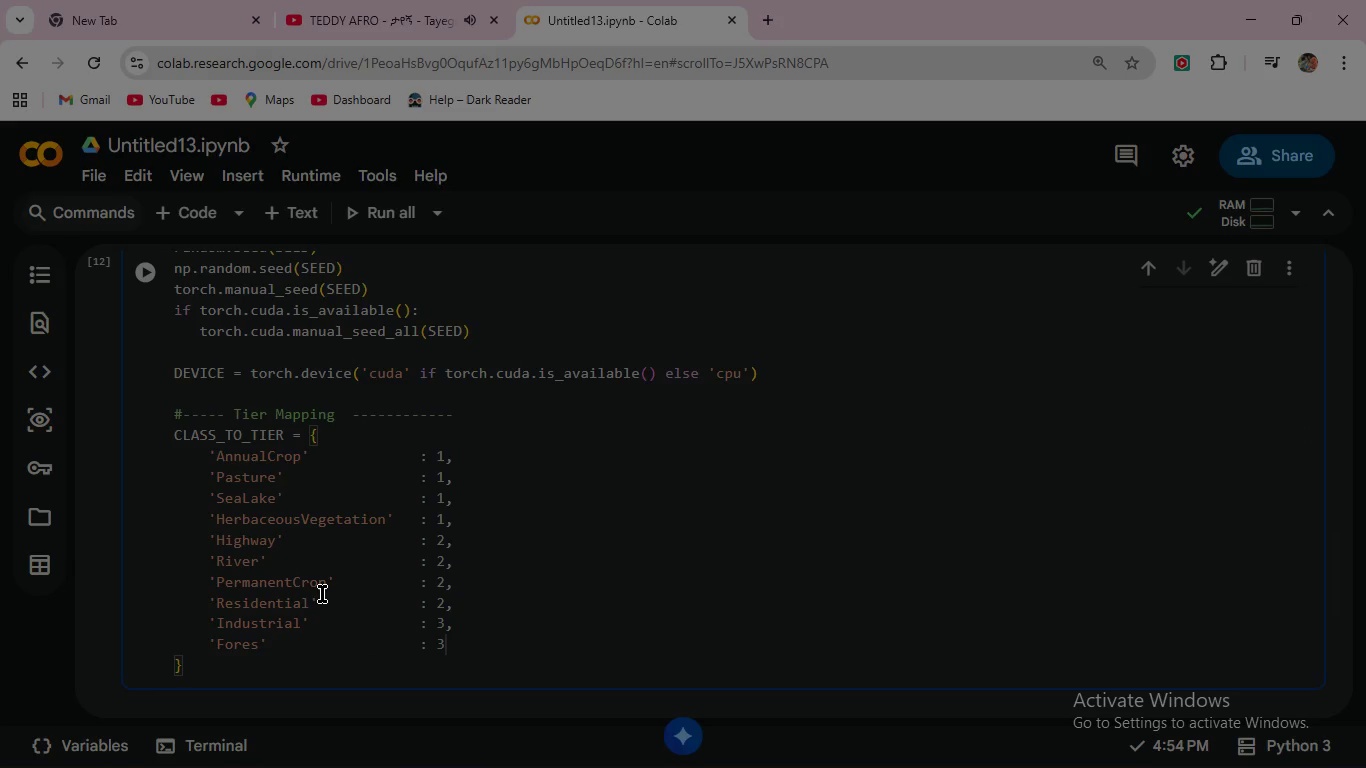 
key(Comma)
 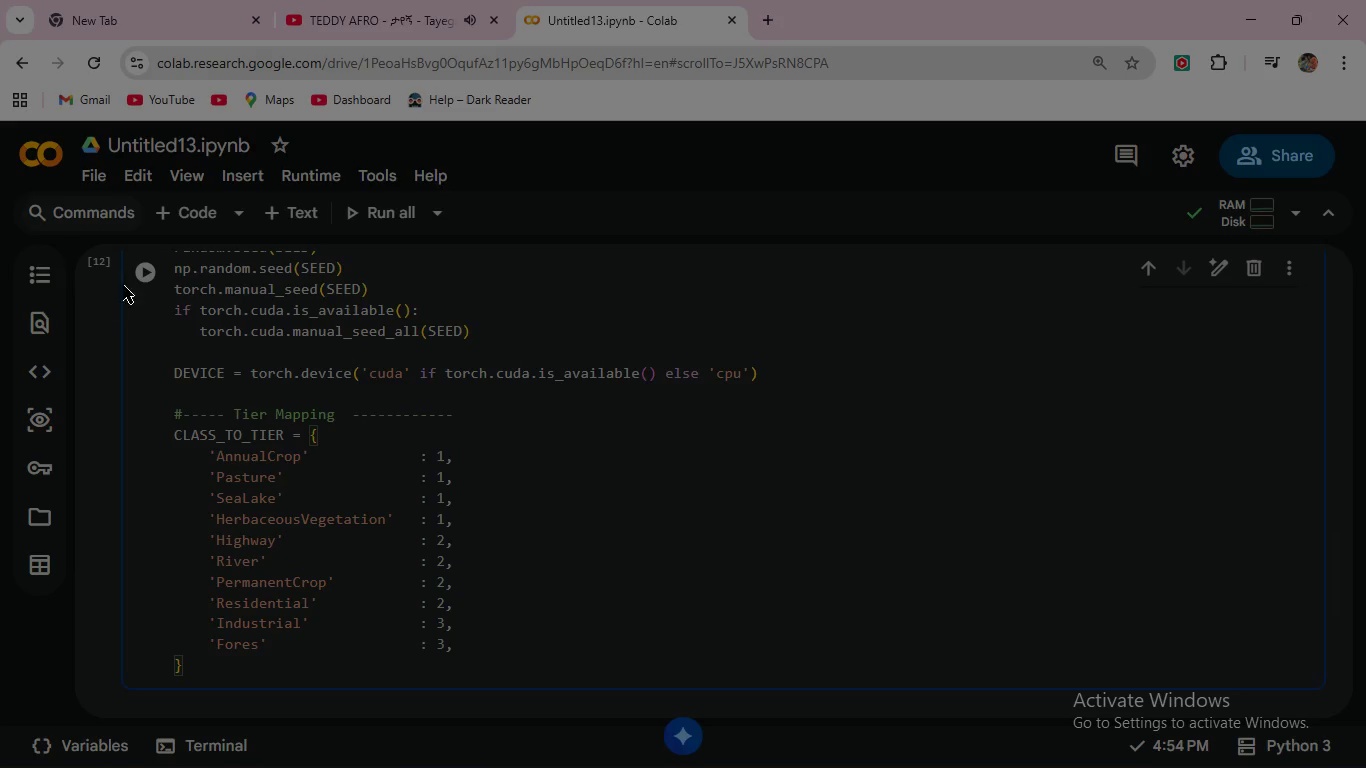 
left_click([140, 268])
 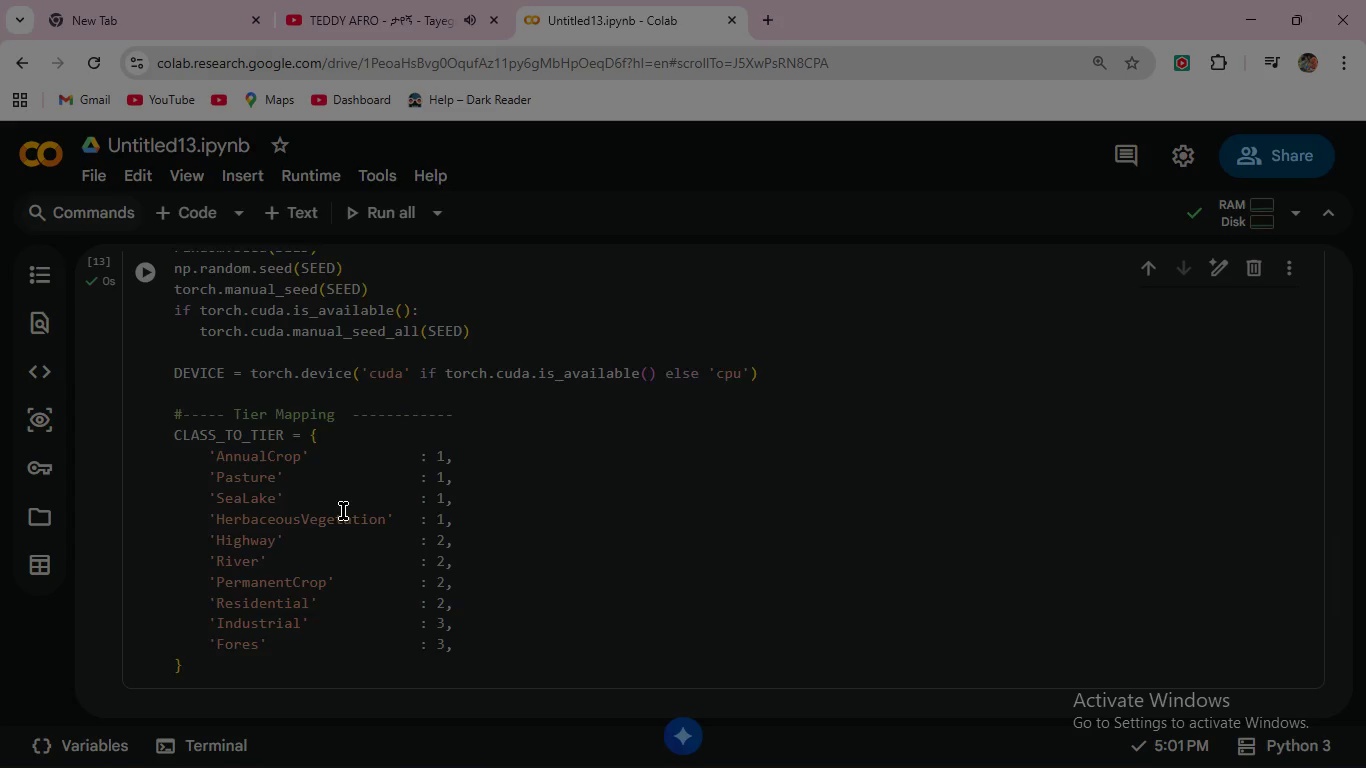 
scroll: coordinate [343, 511], scroll_direction: down, amount: 1.0
 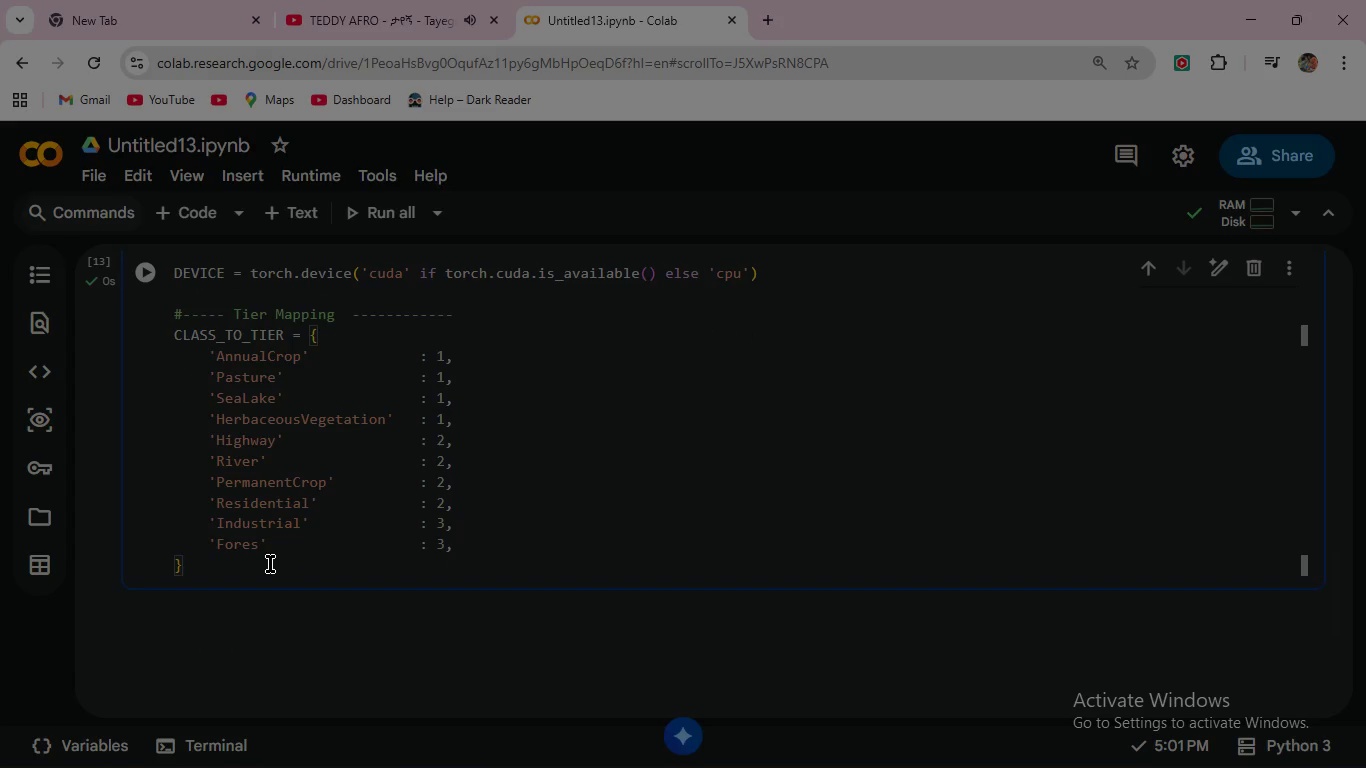 
double_click([270, 564])
 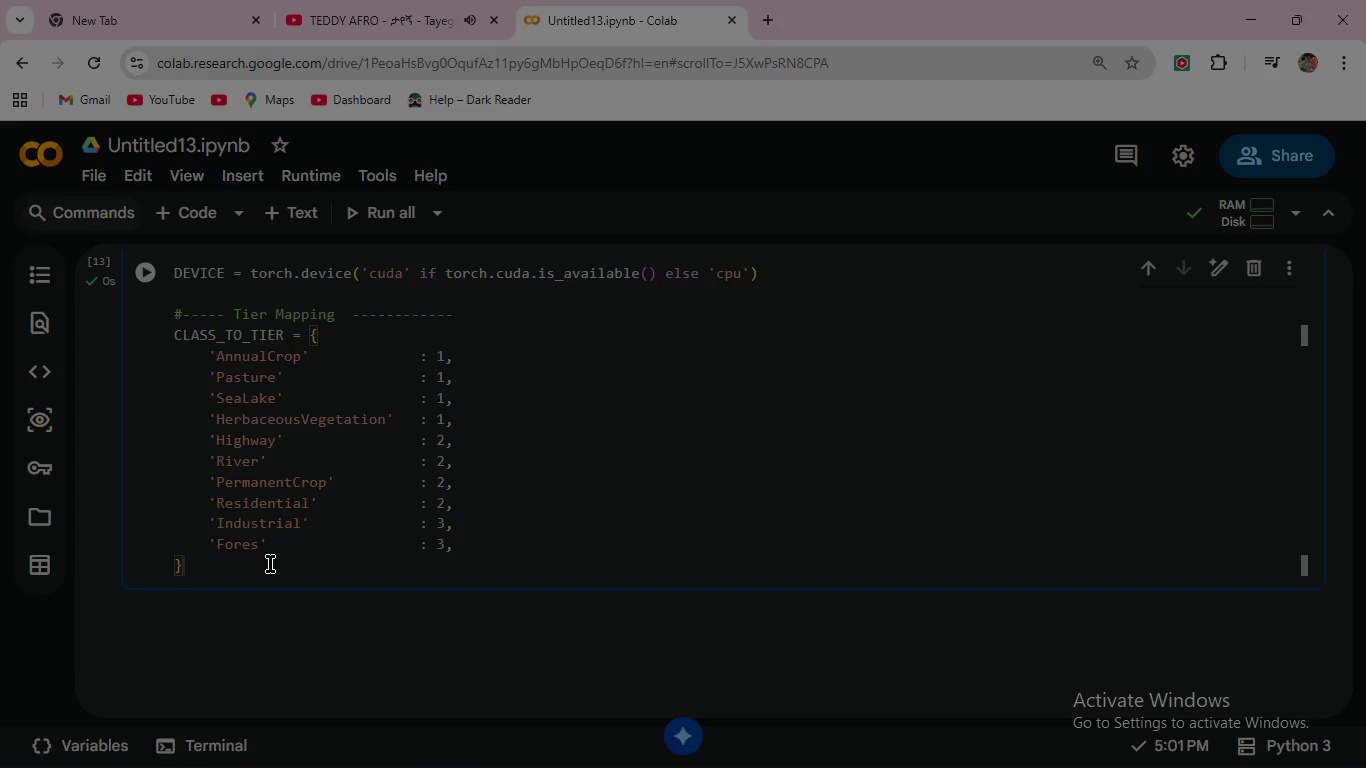 
key(Enter)
 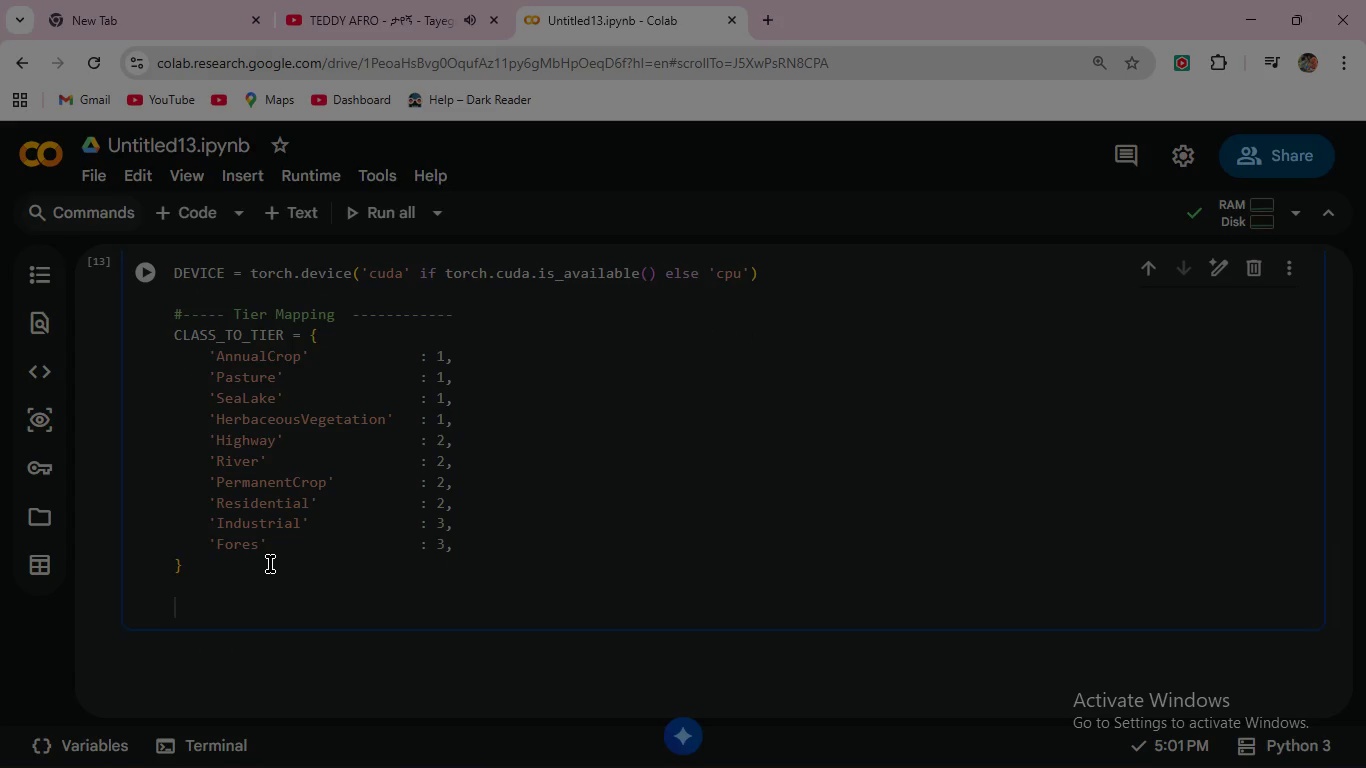 
key(Enter)
 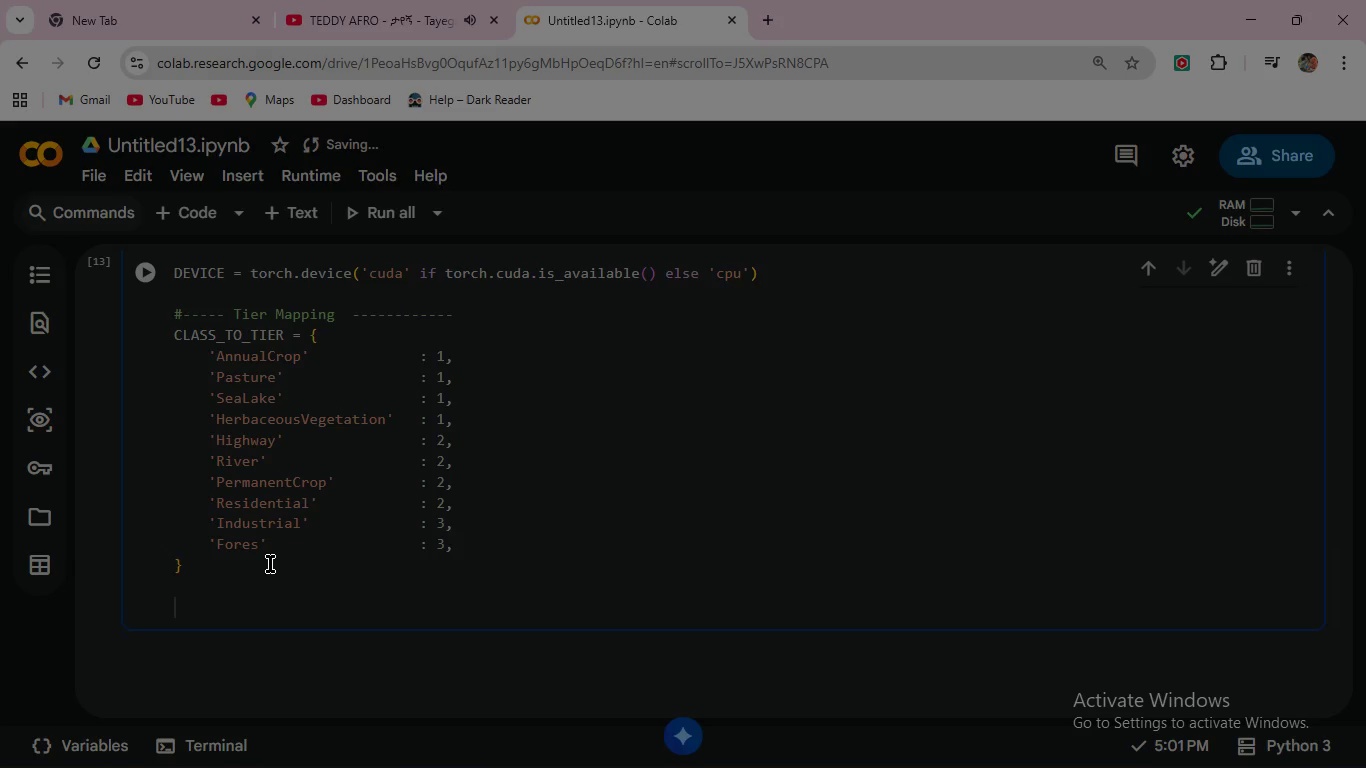 
wait(5.59)
 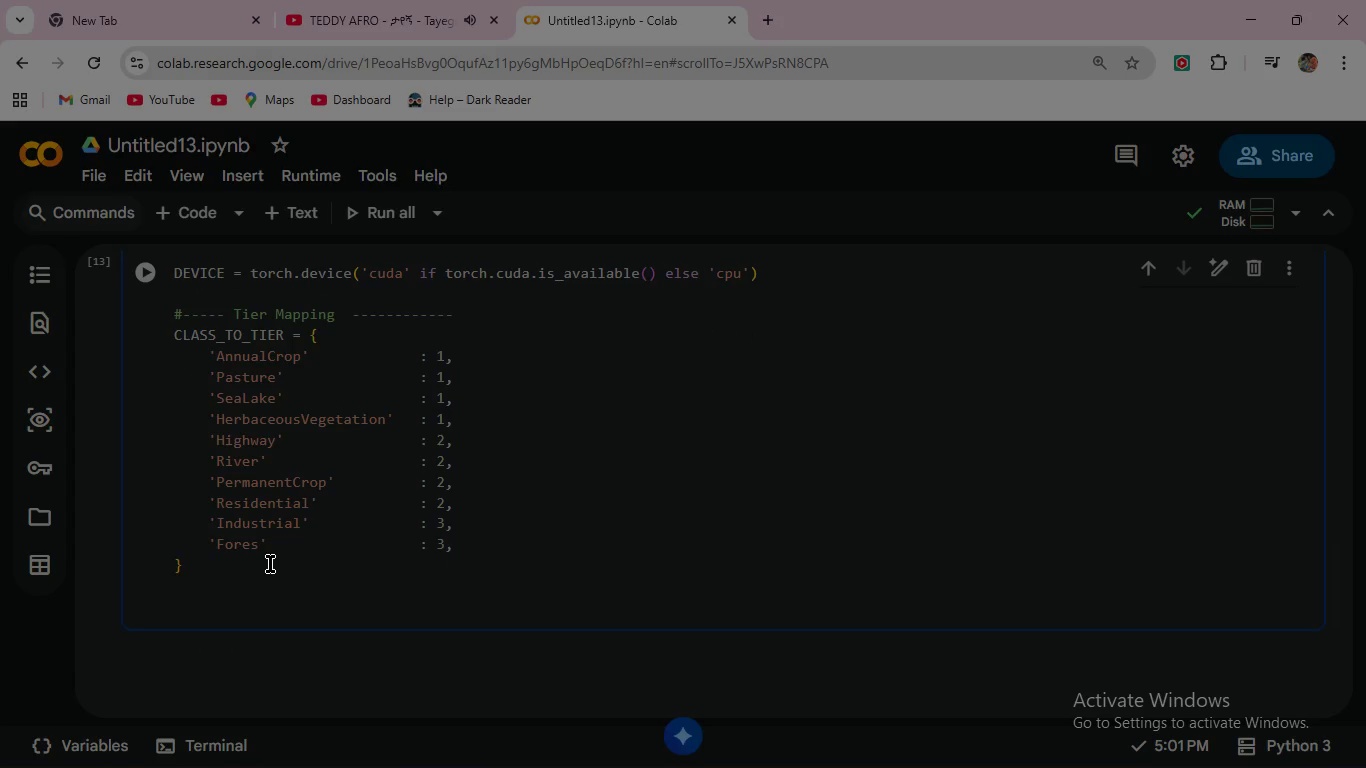 
type(TIER_LABELS = {1:)
 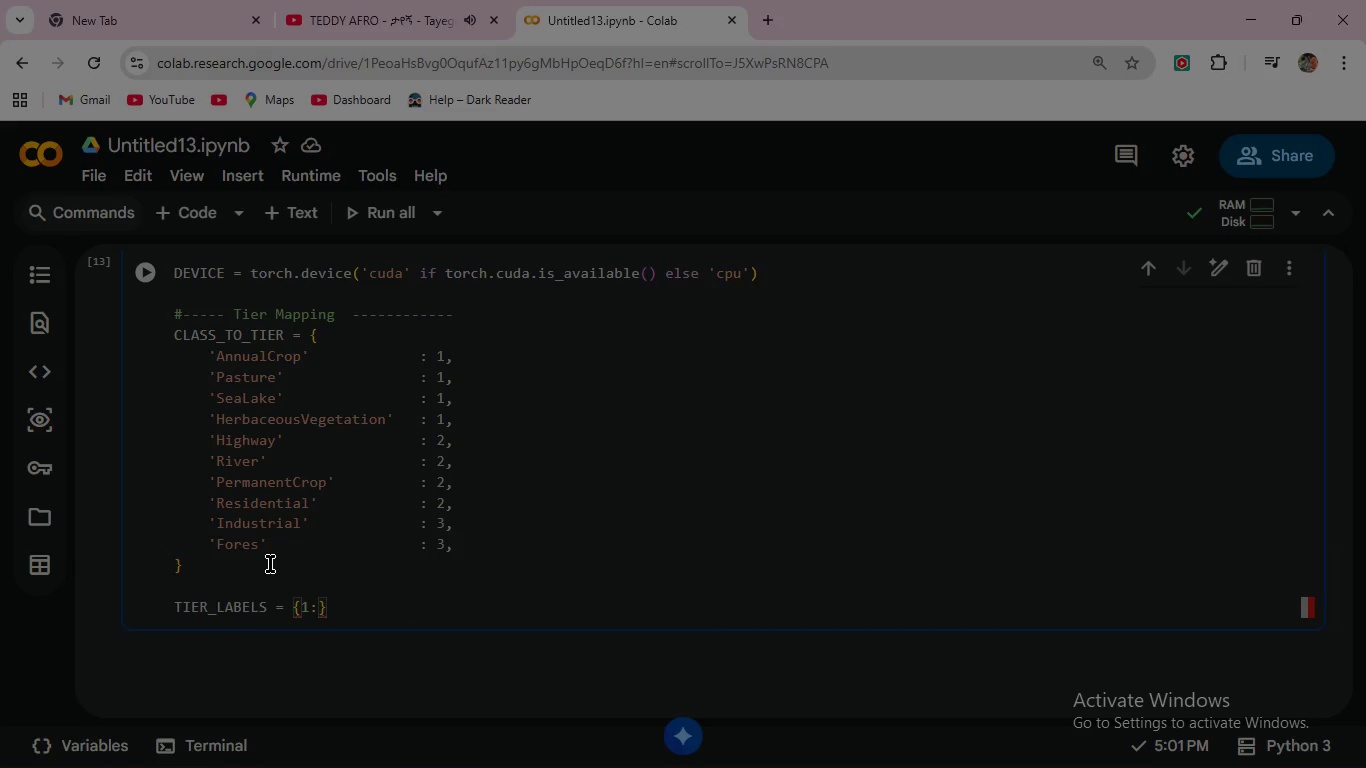 
key(Space)
 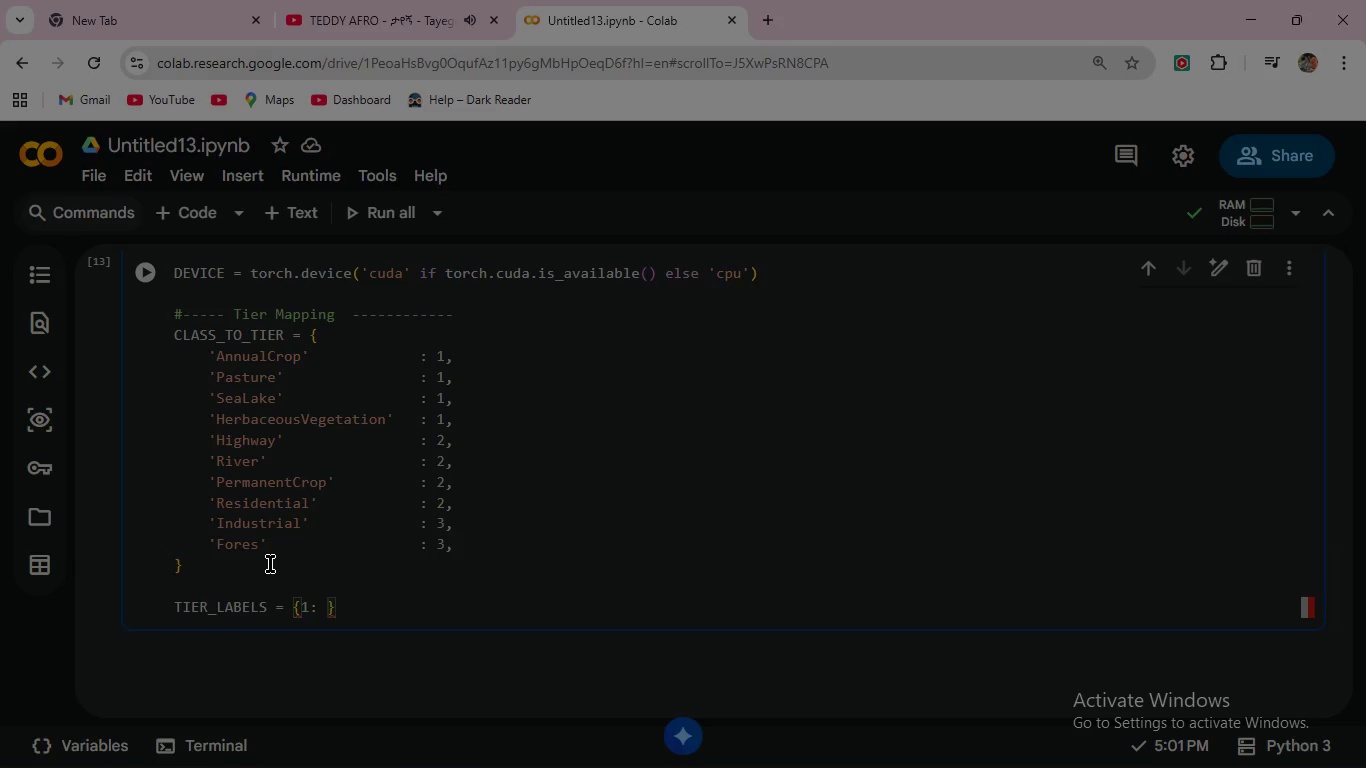 
wait(6.33)
 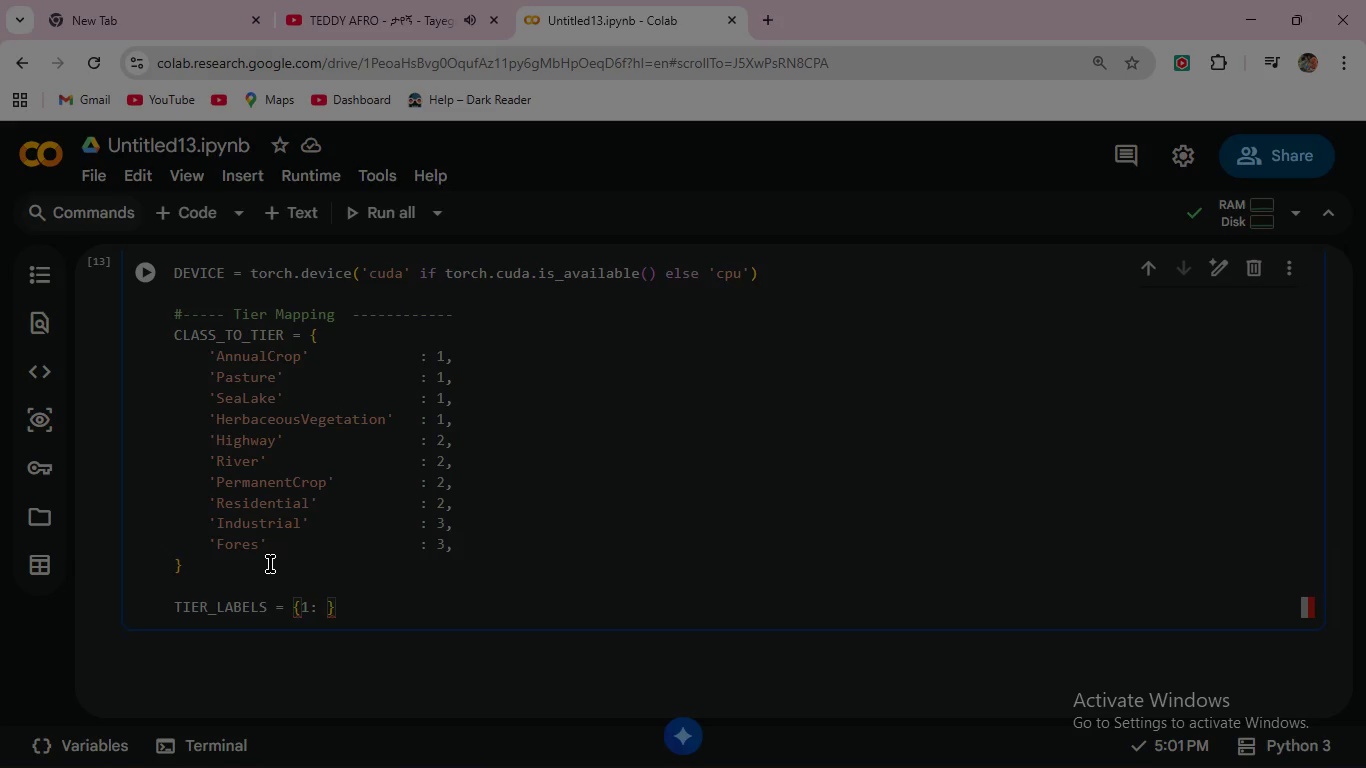 
type('Tier 1 - Simple)
 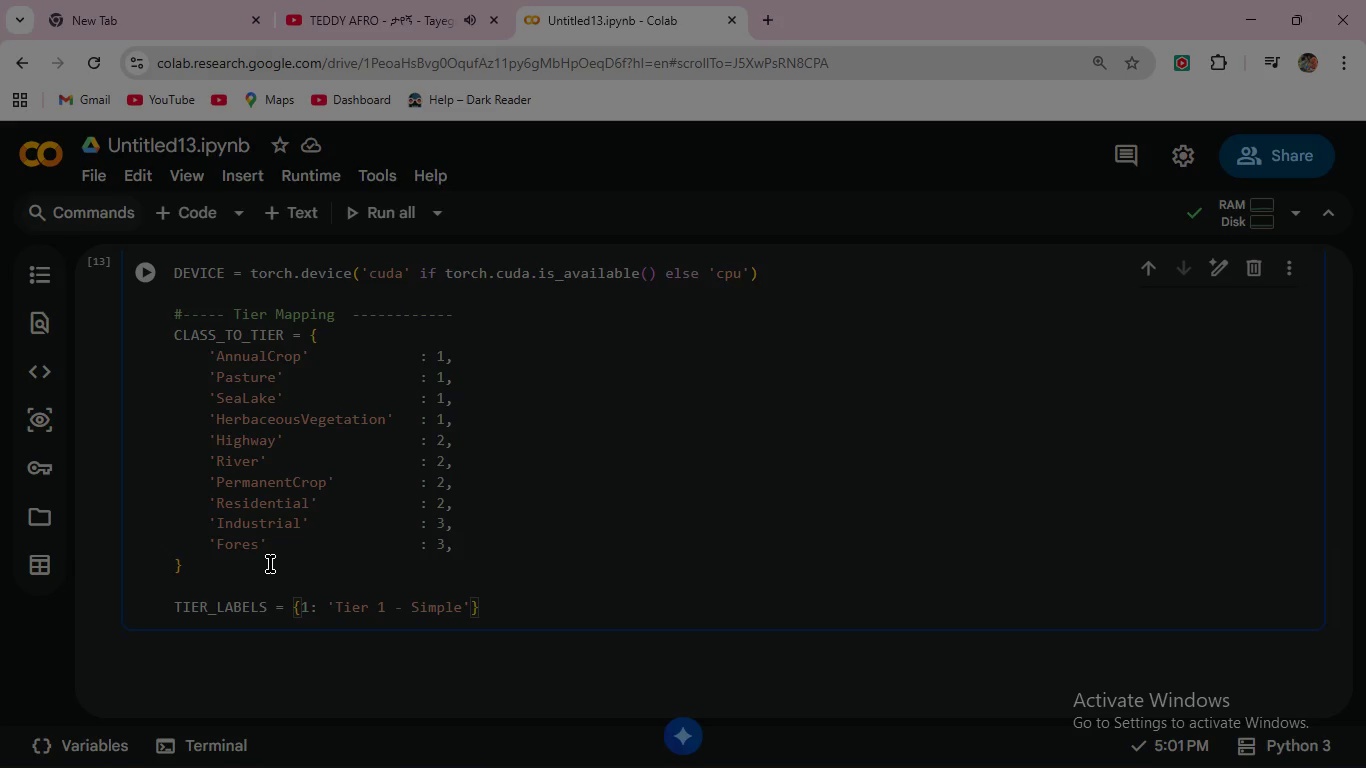 
key(ArrowRight)
 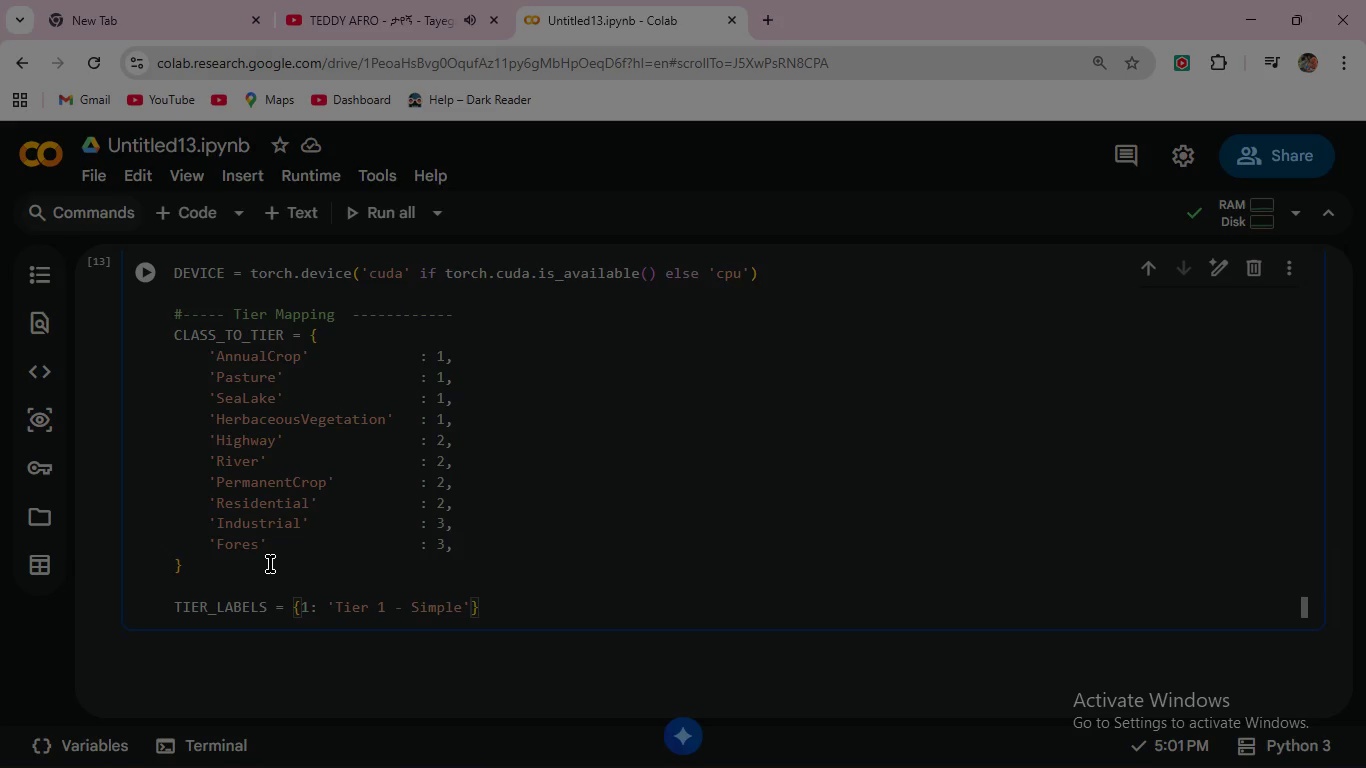 
key(Comma)
 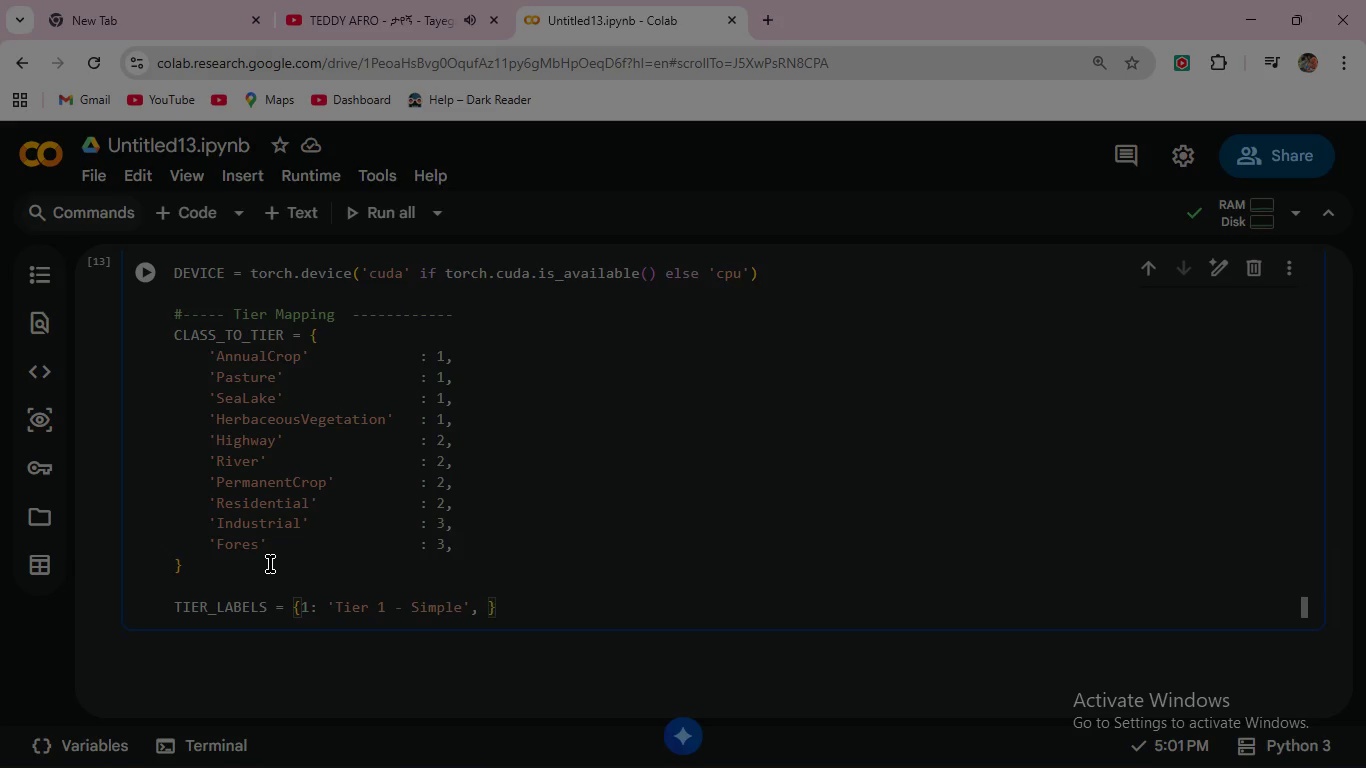 
key(Space)
 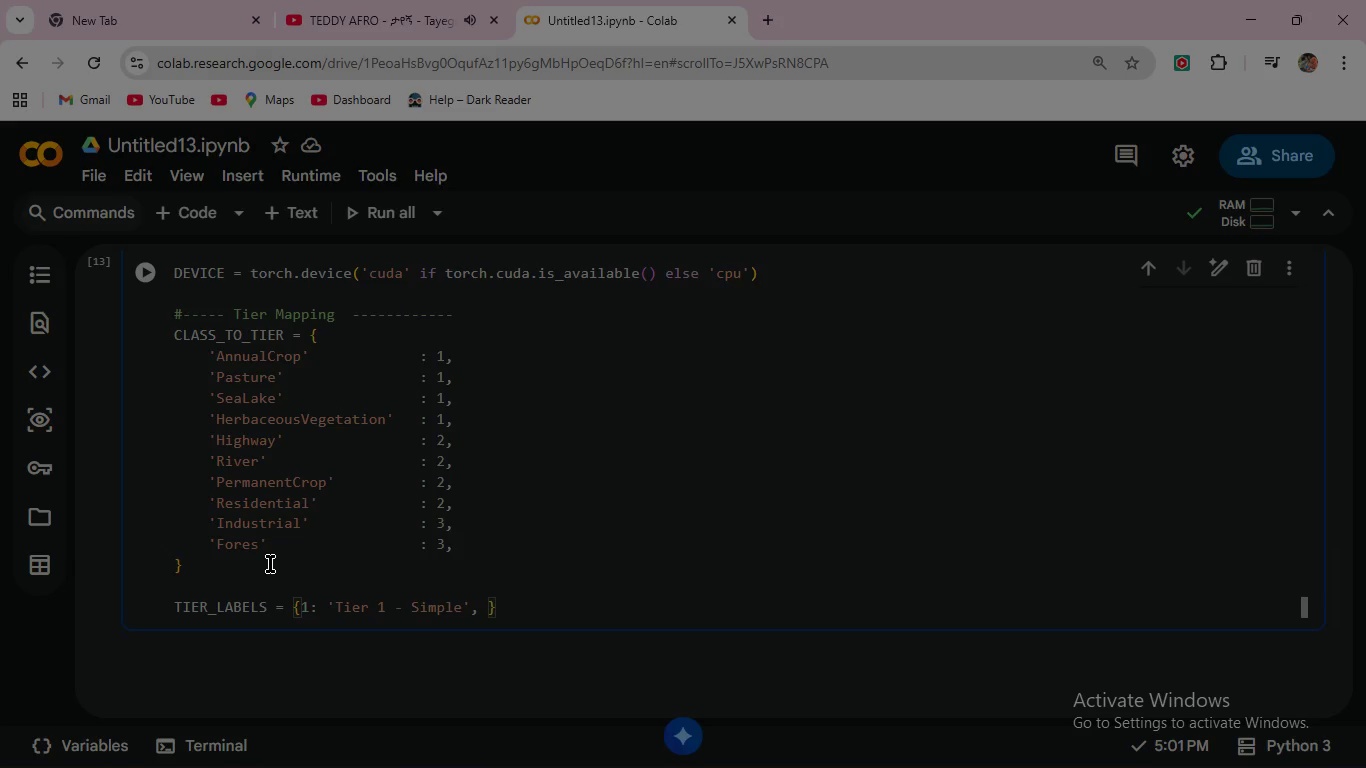 
key(2)
 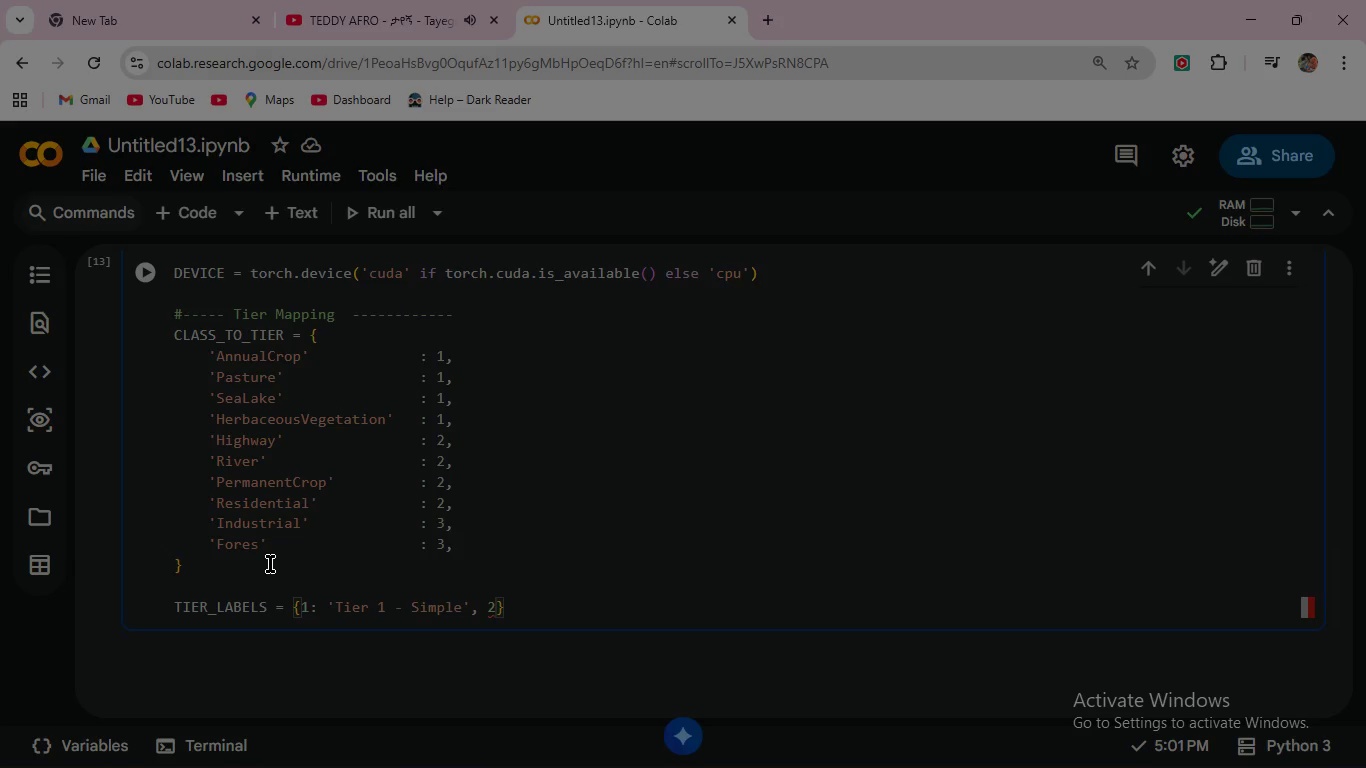 
key(Shift+Semicolon)
 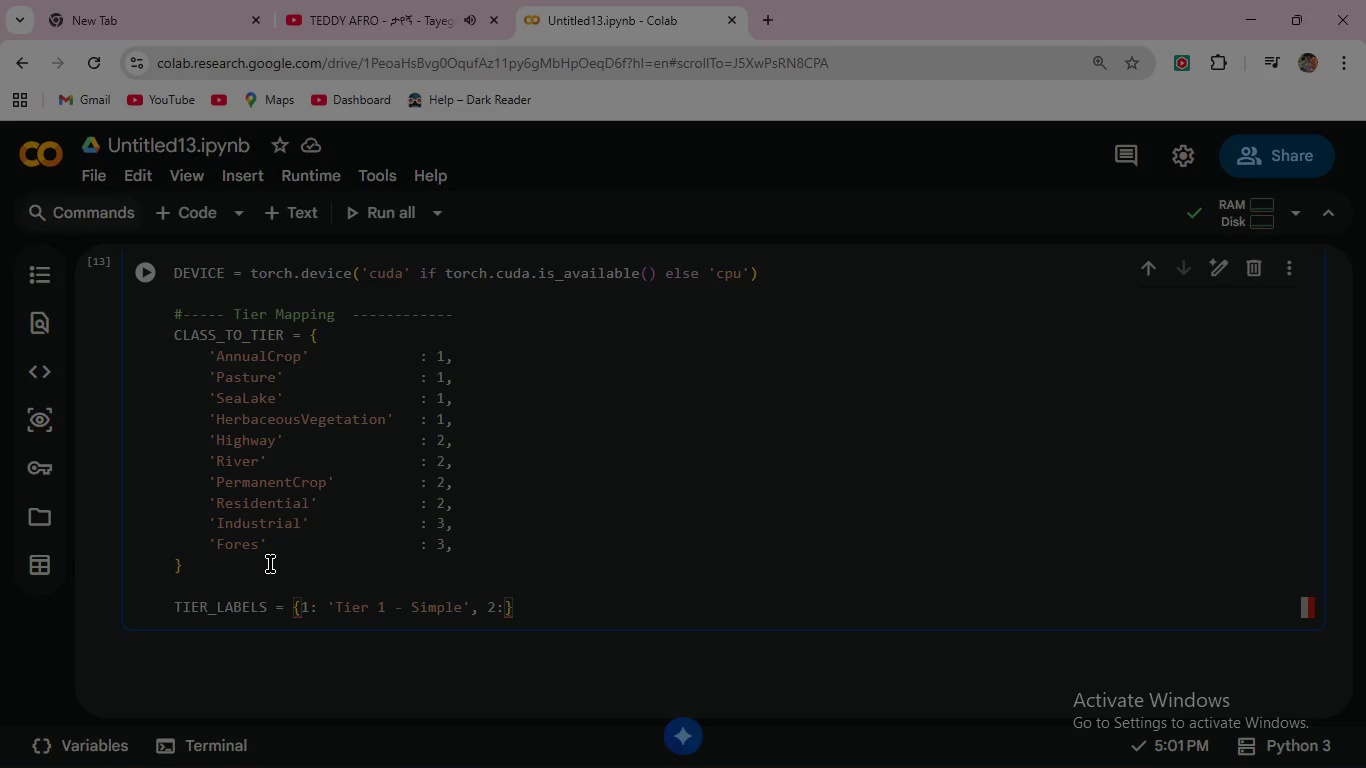 
key(Space)
 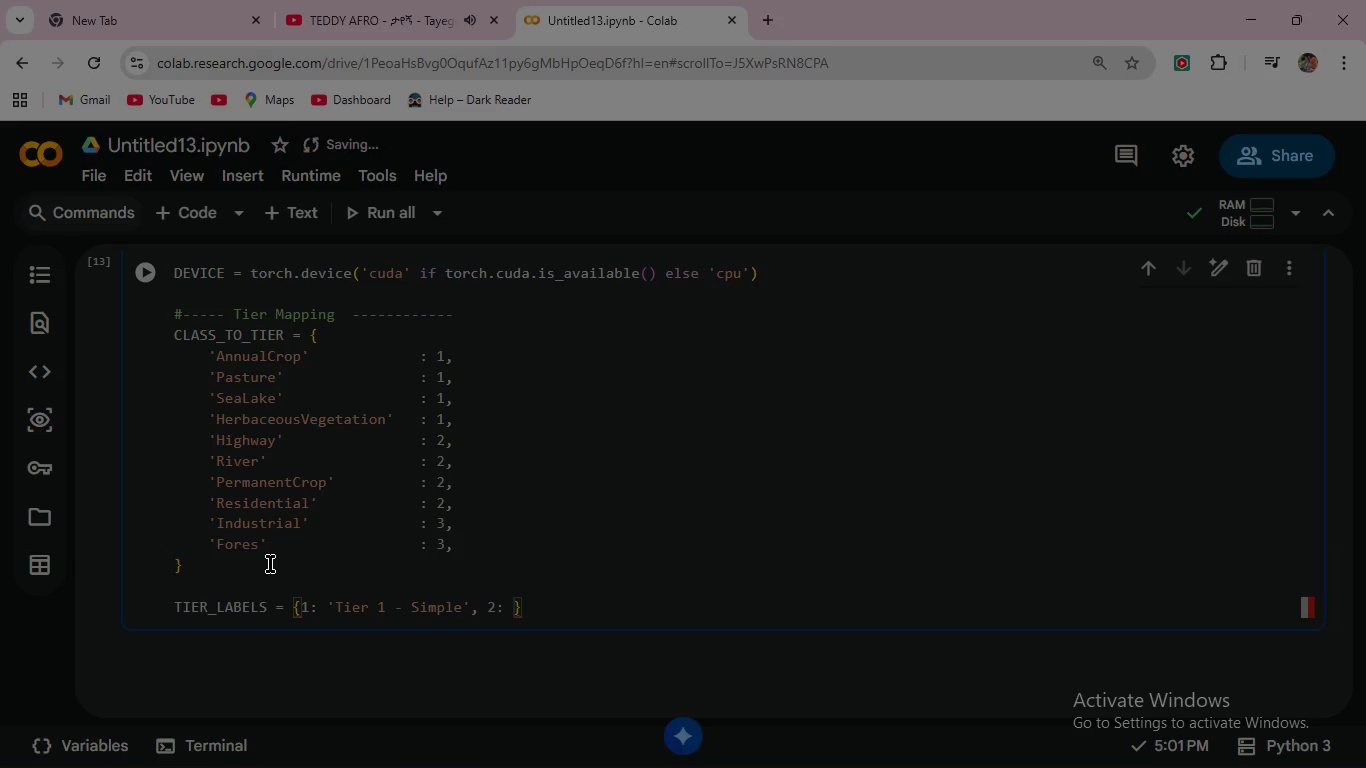 
key(Quote)
 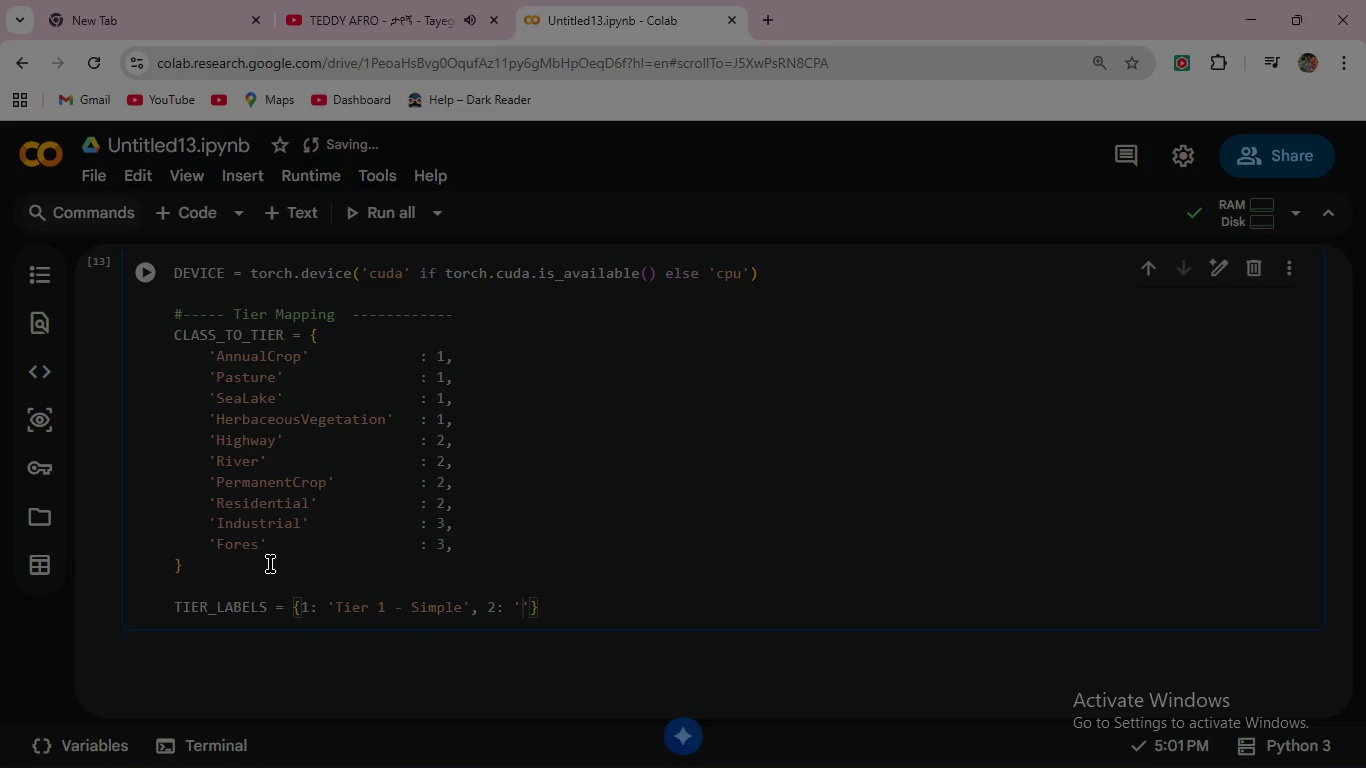 
type(Tier 2 -M)
key(Backspace)
type( Modera)
 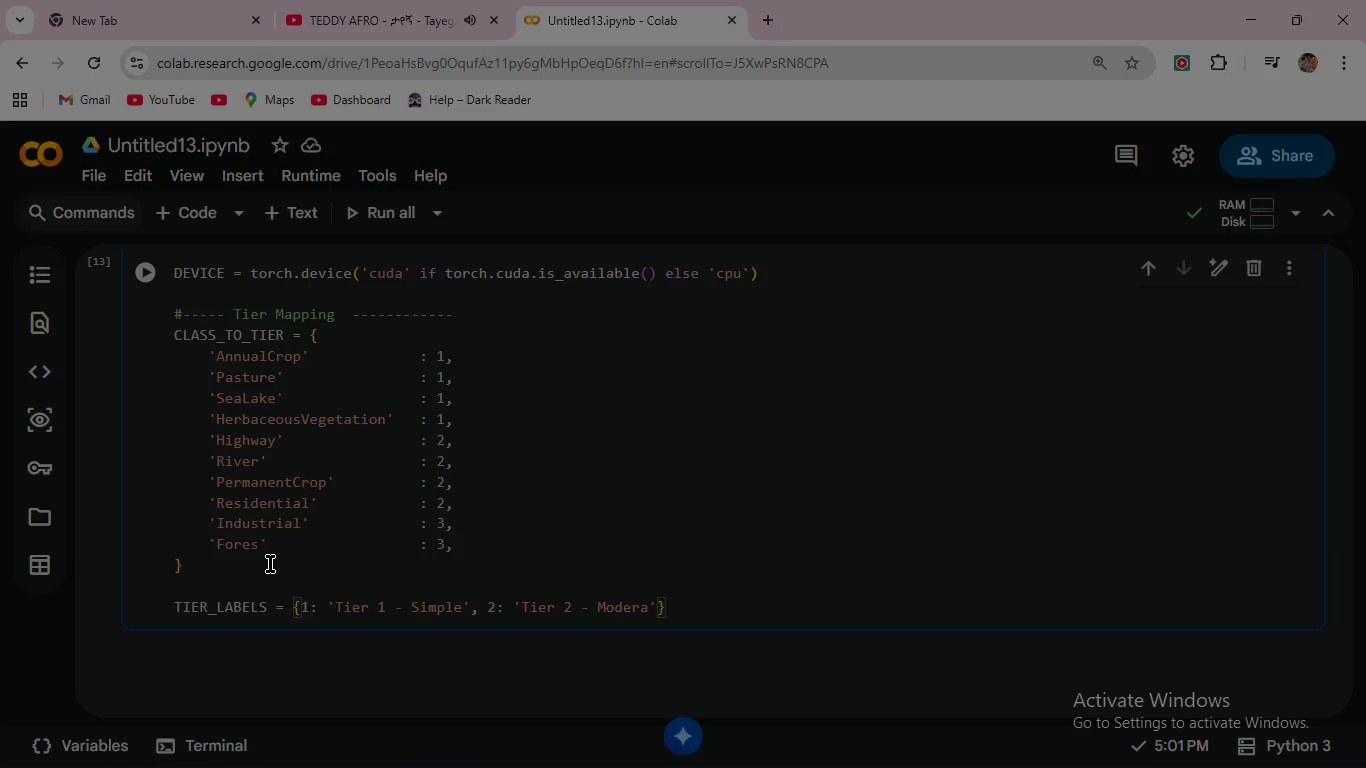 
wait(5.06)
 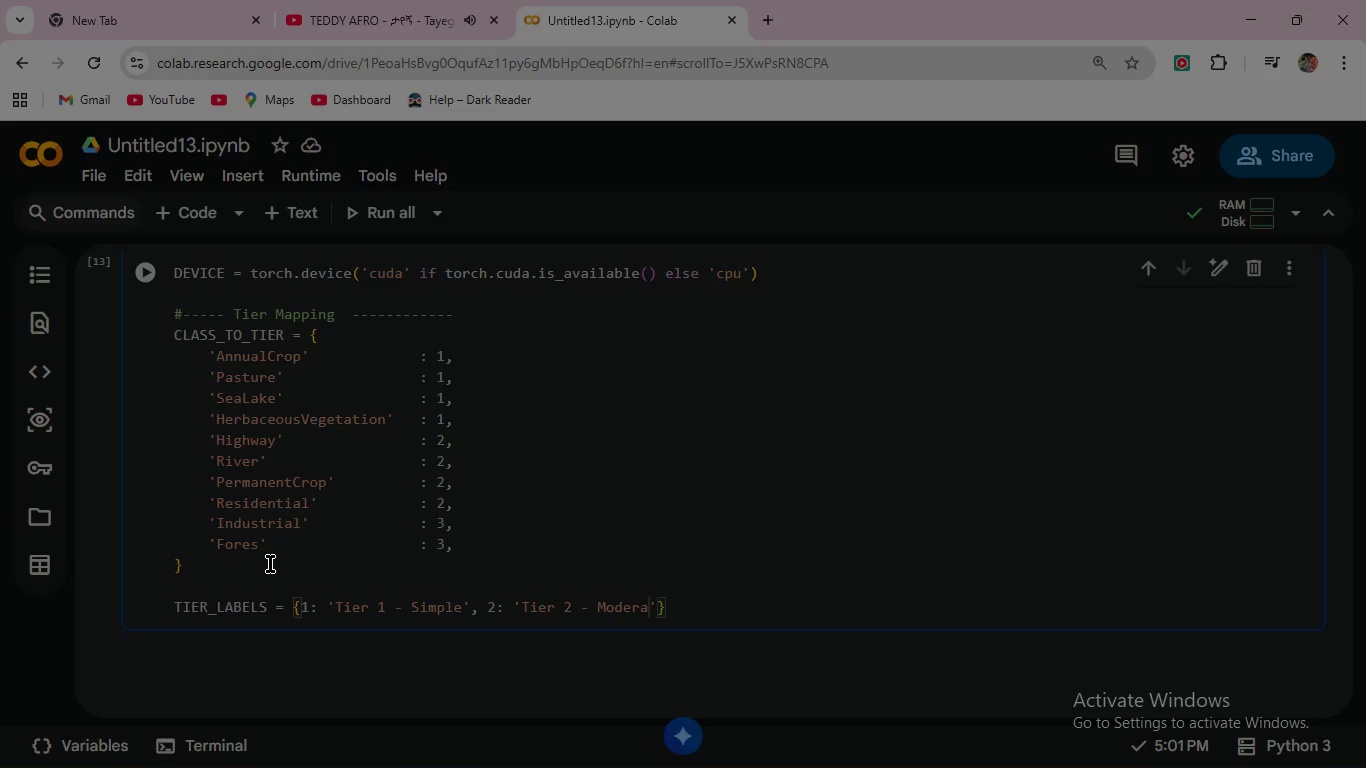 
type(te)
 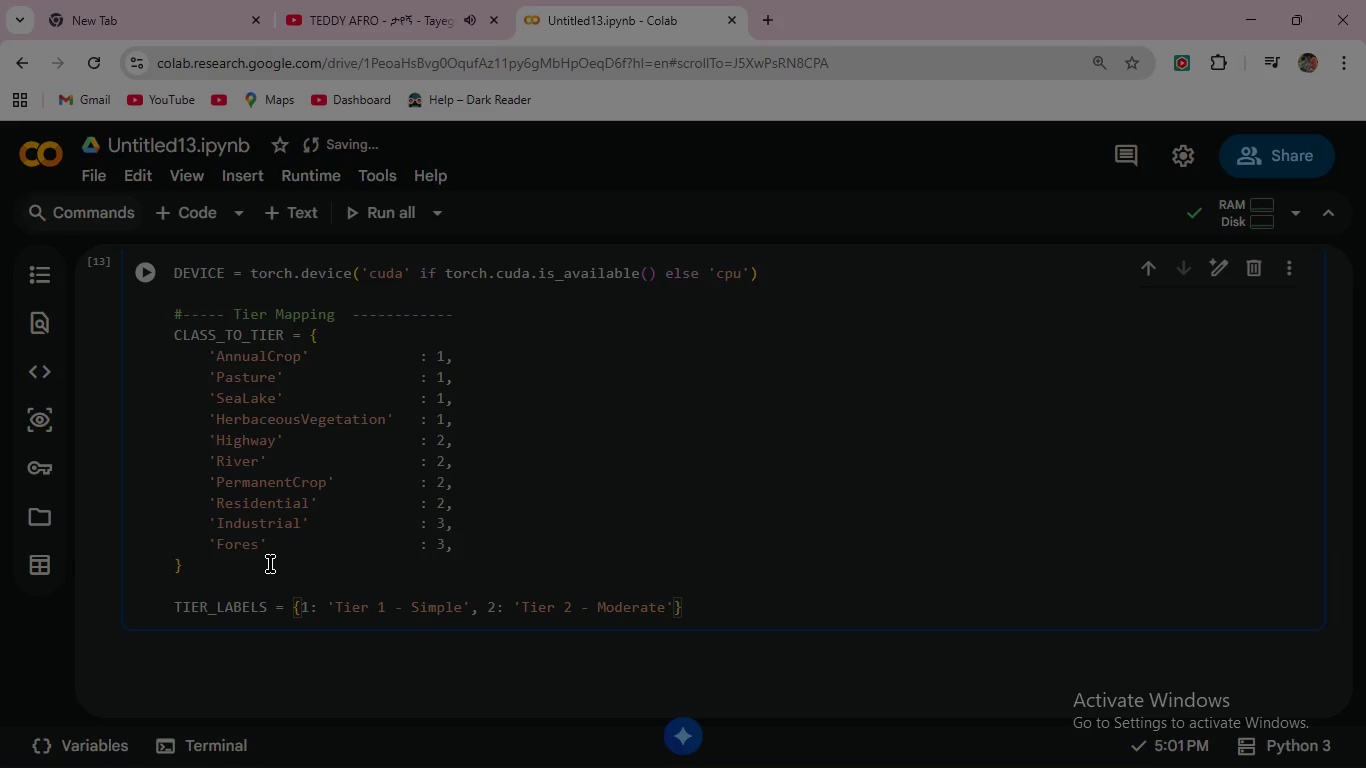 
key(ArrowRight)
 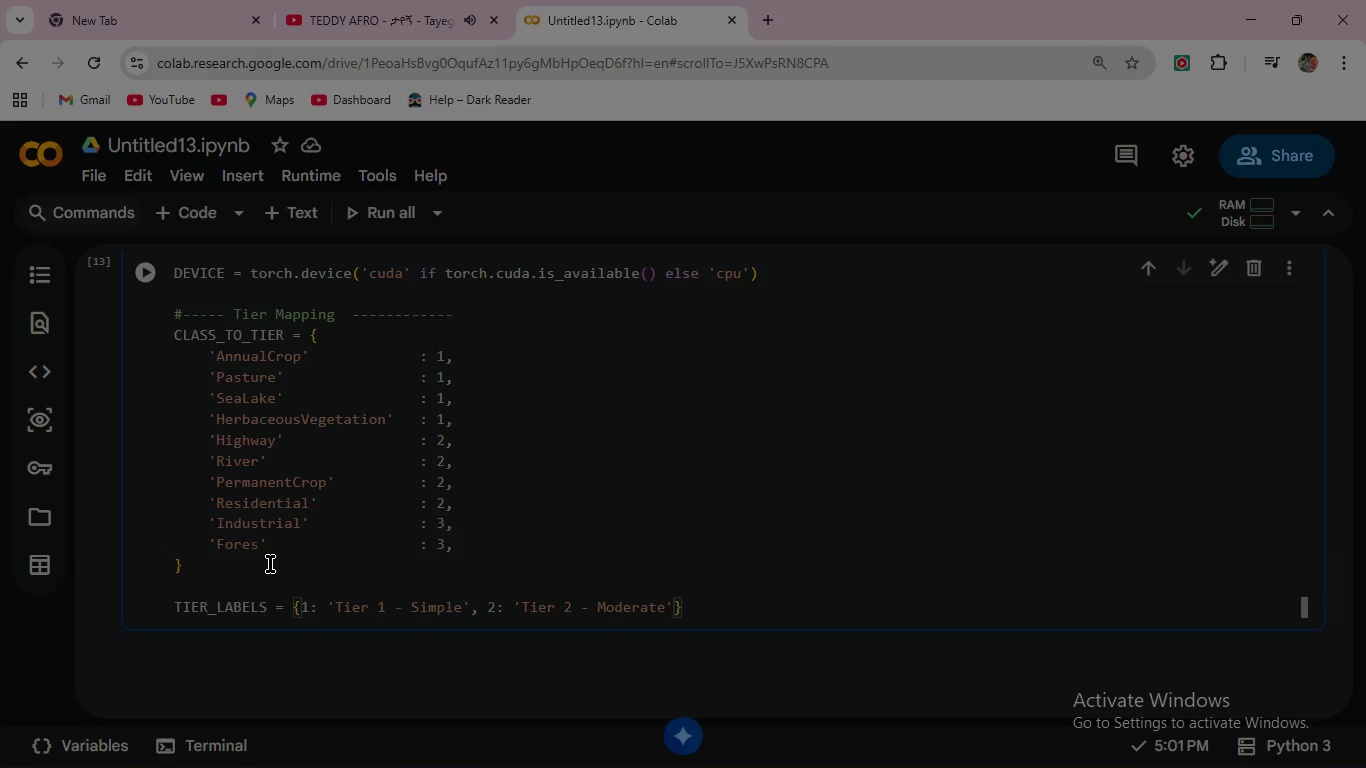 
key(Comma)
 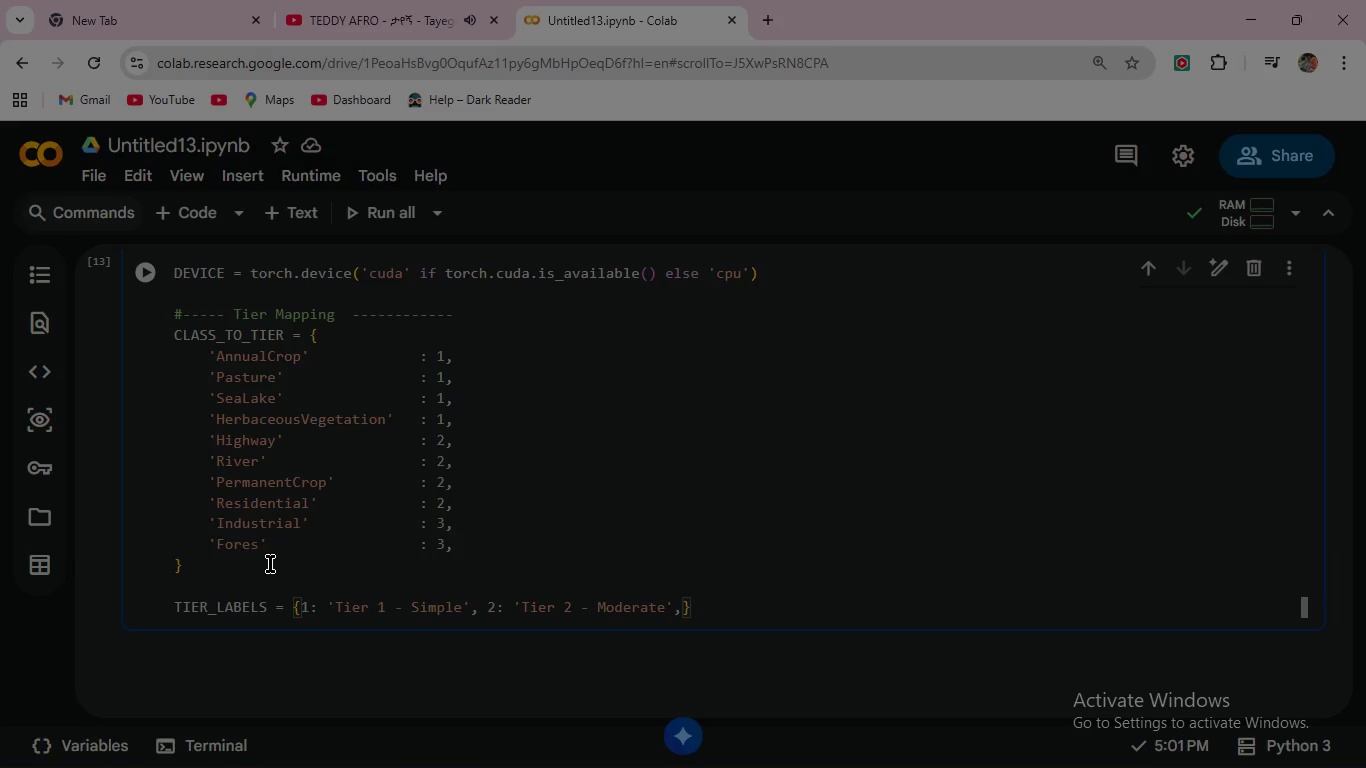 
key(Space)
 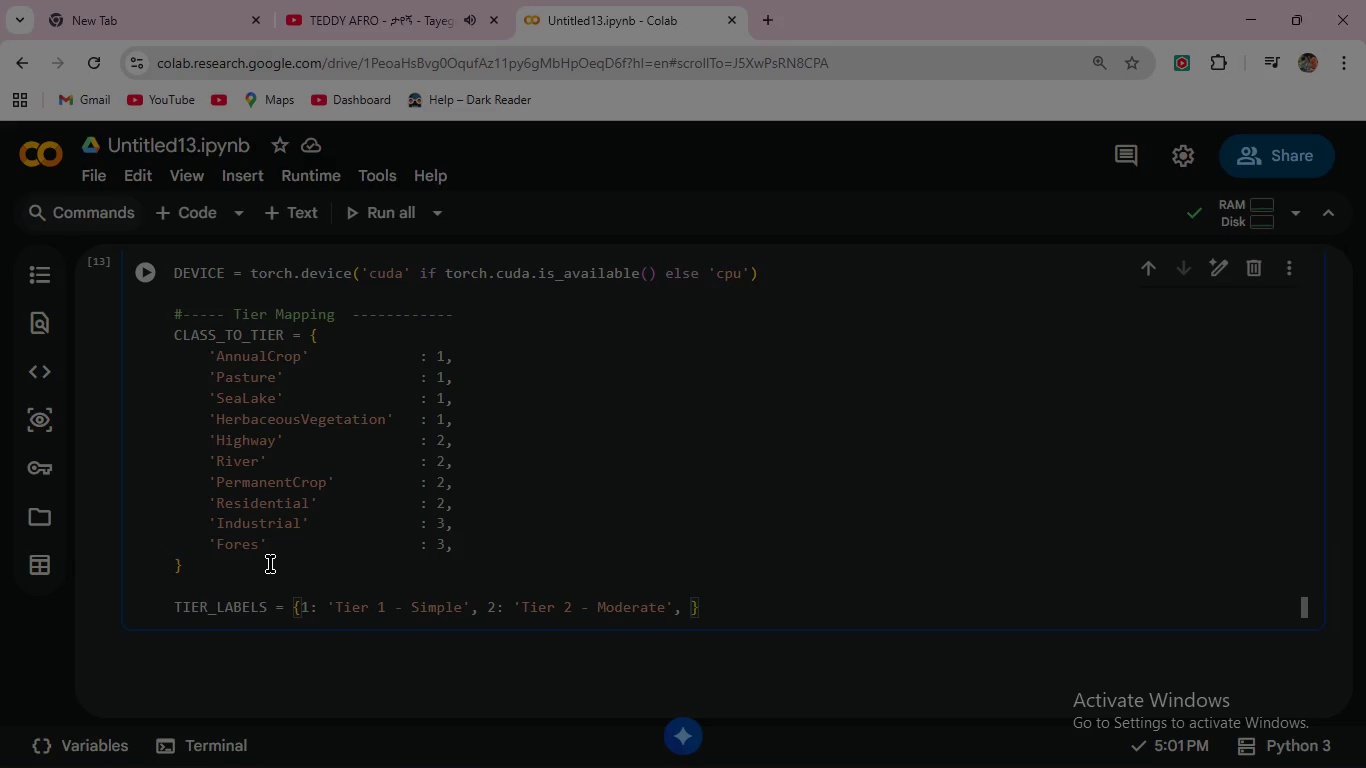 
key(3)
 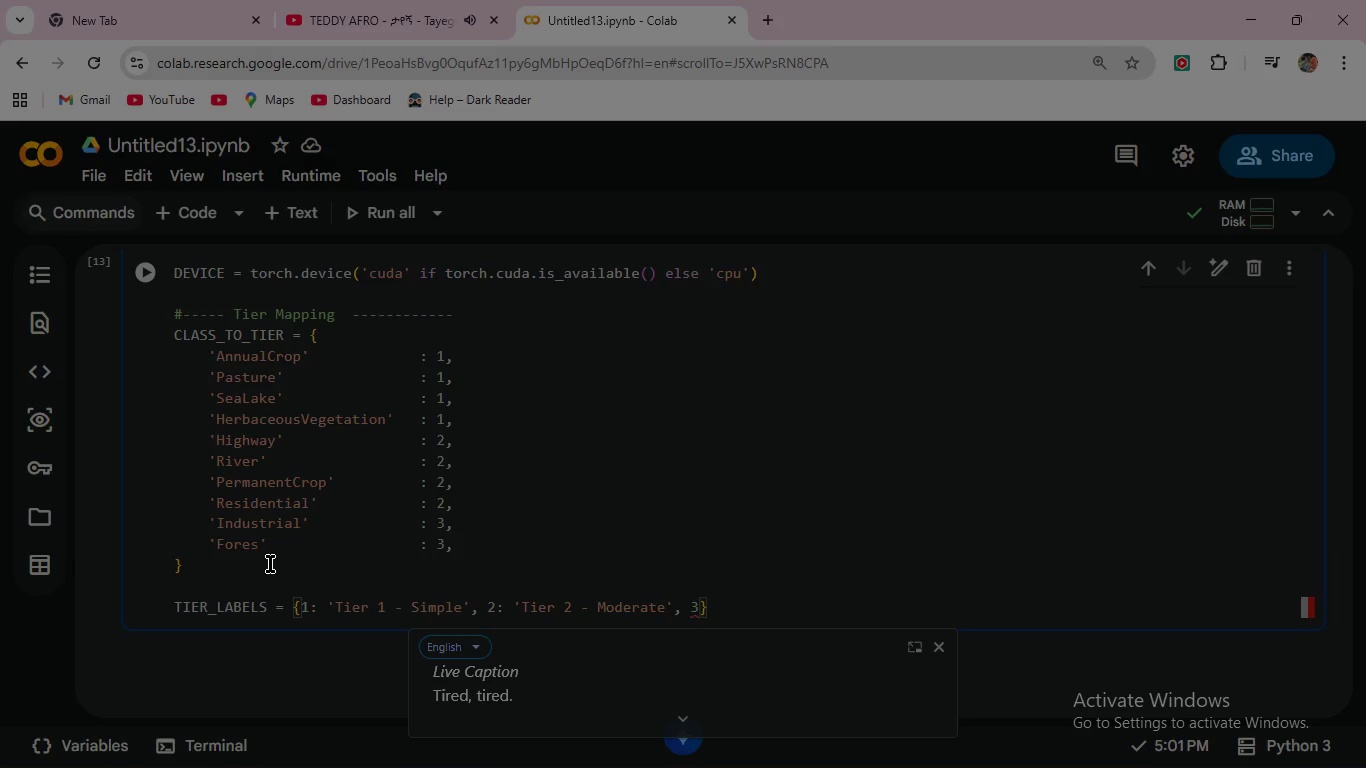 
key(Shift+Semicolon)
 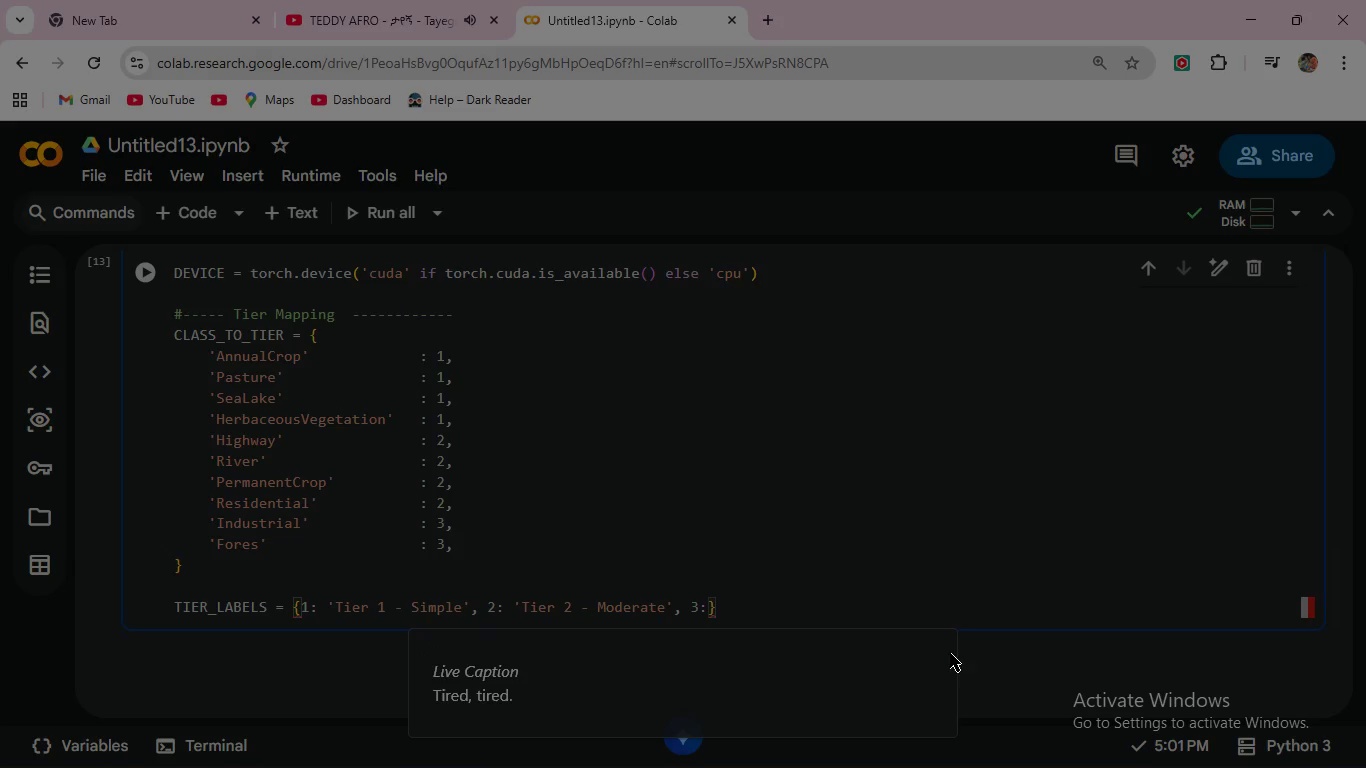 
left_click([940, 649])
 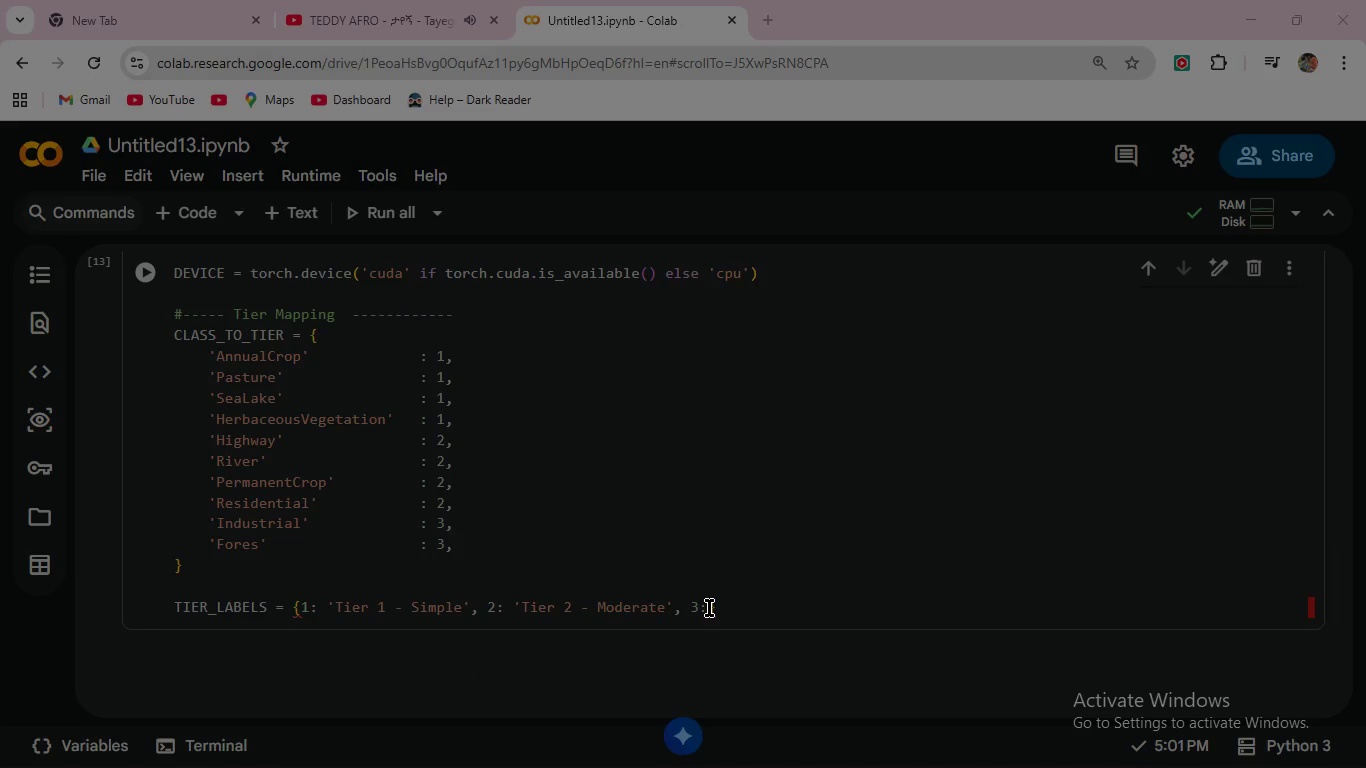 
left_click([709, 608])
 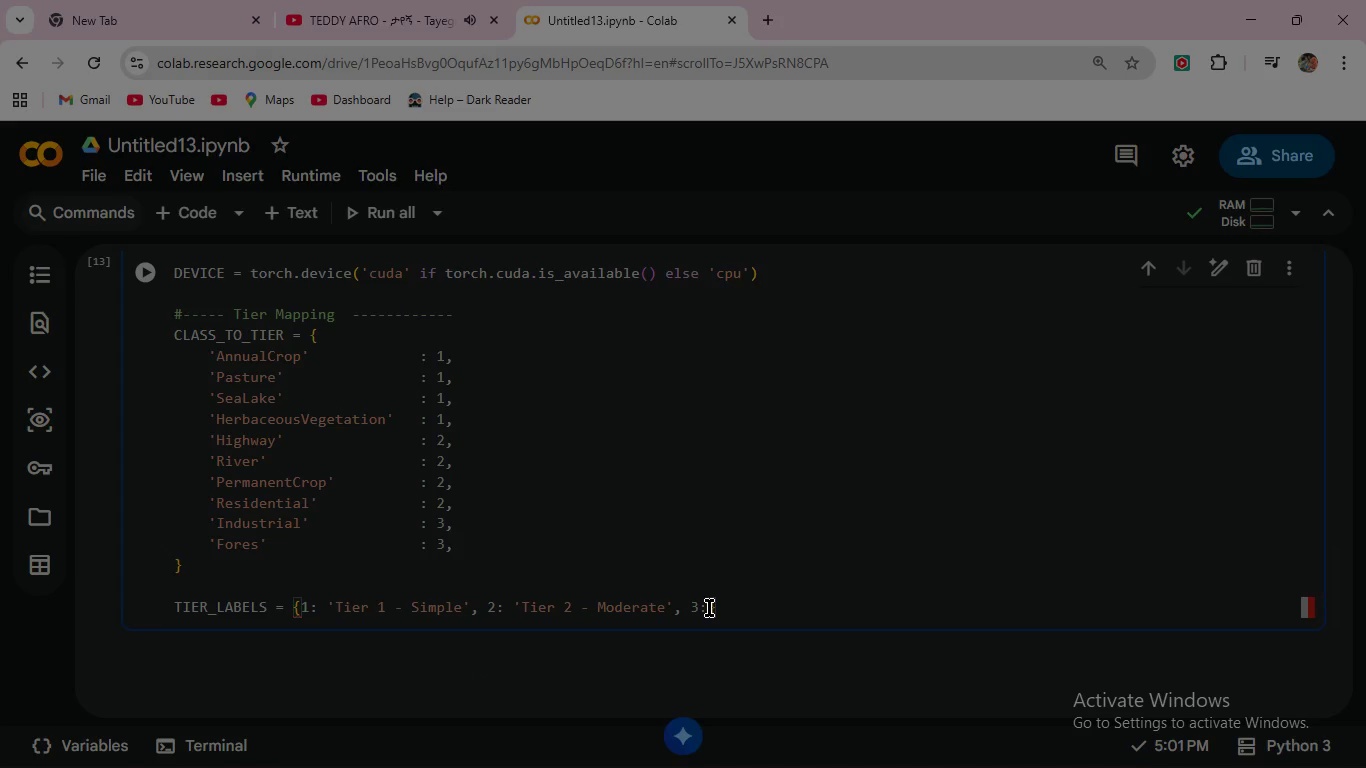 
type( 'Tier 3 - )
 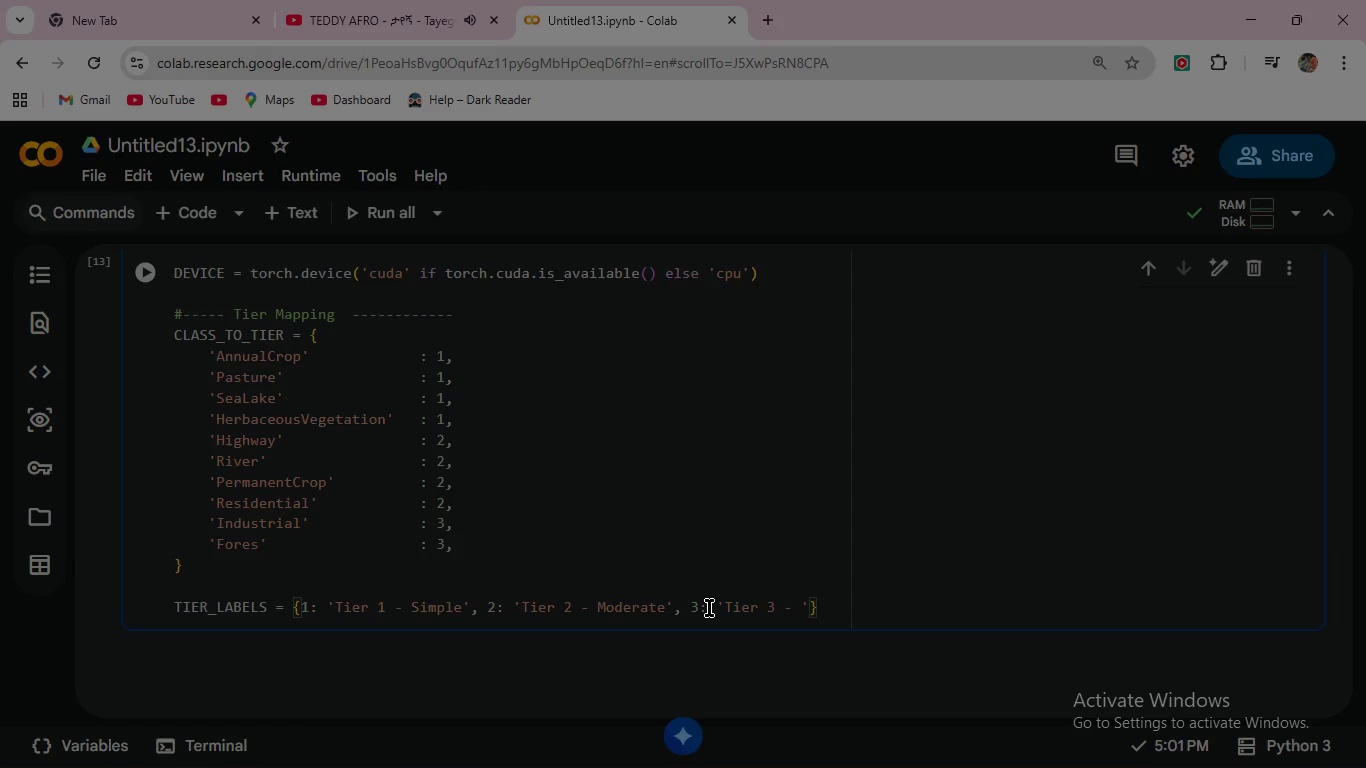 
type(COMplex)
 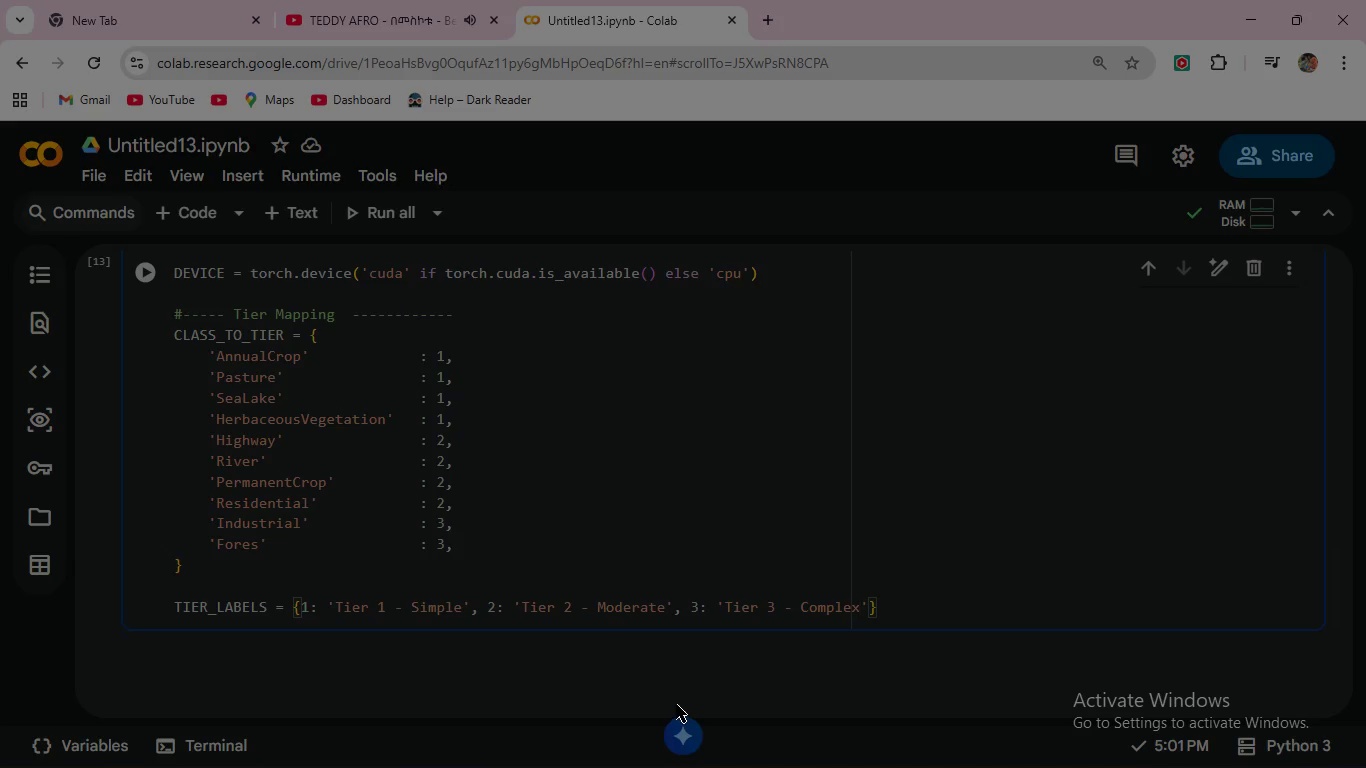 
wait(7.16)
 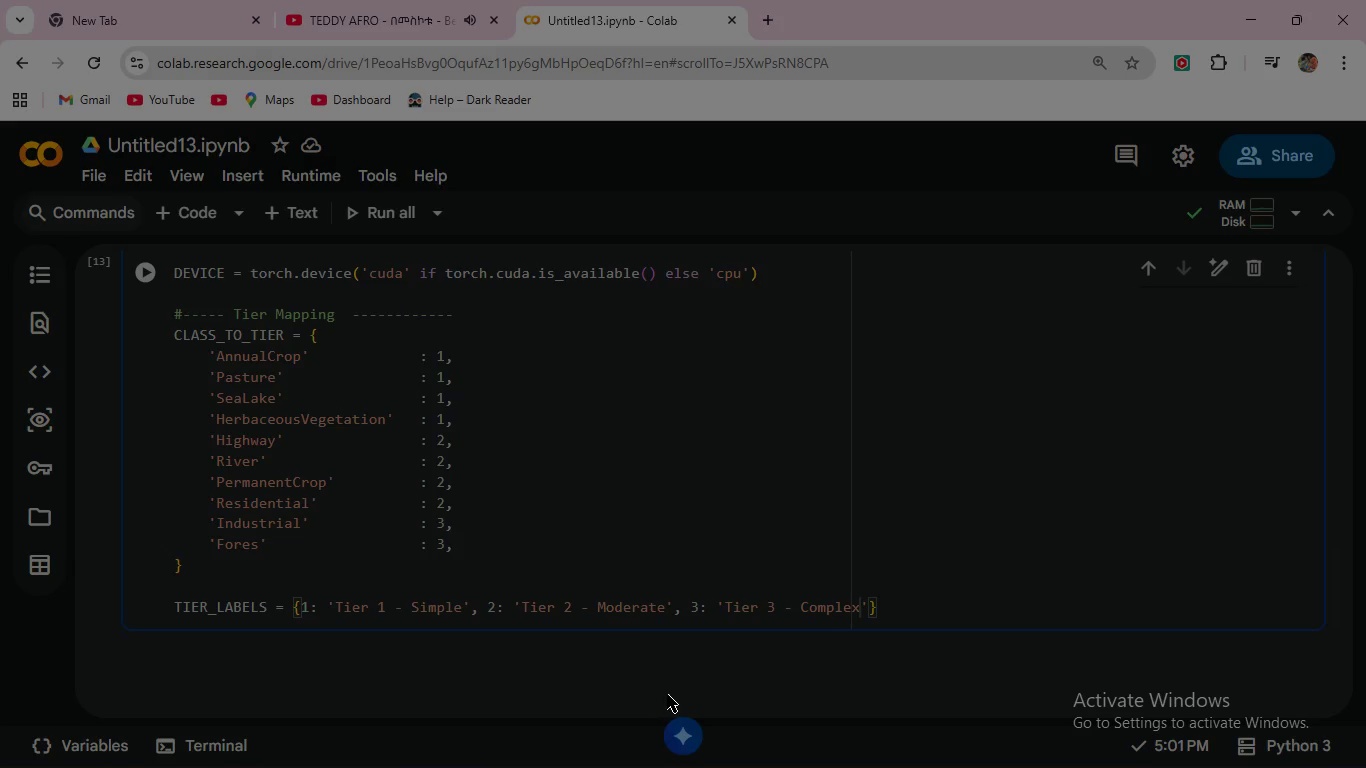 
left_click([146, 272])
 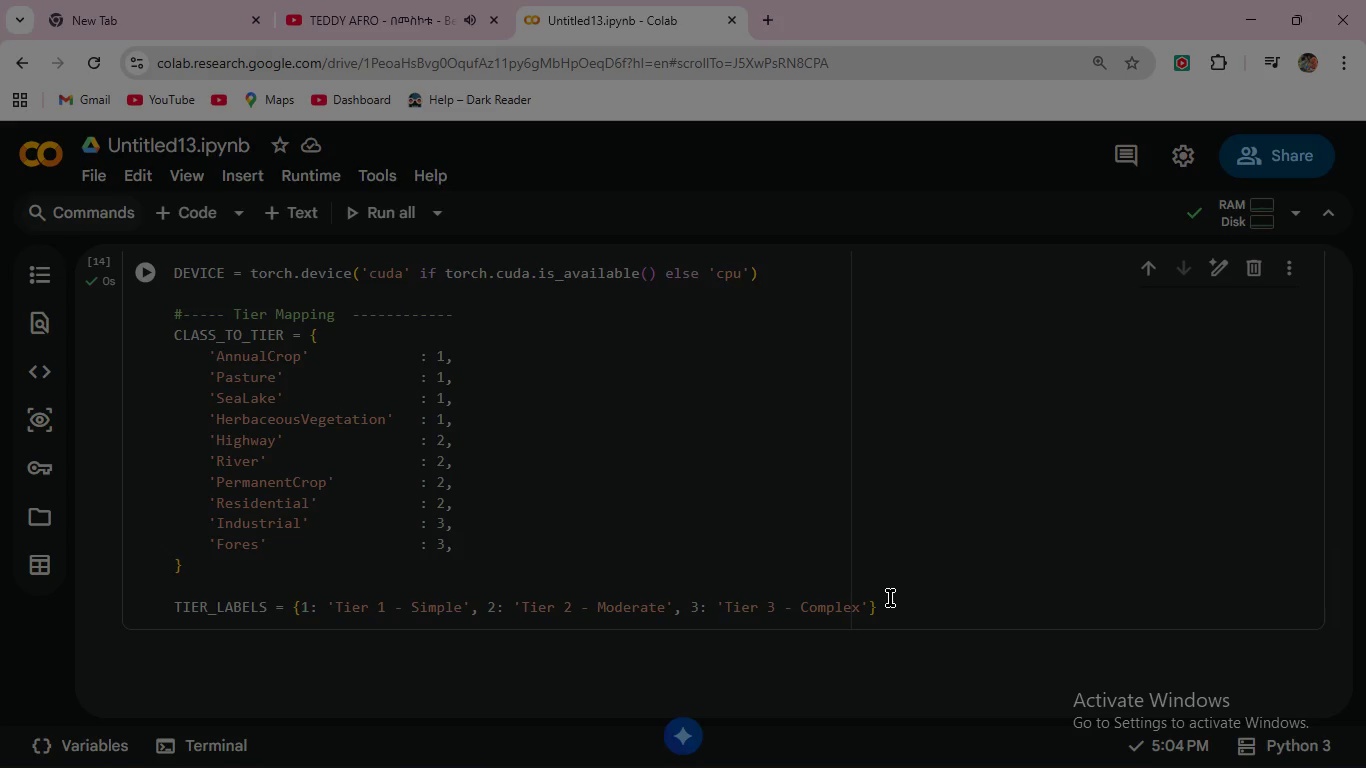 
left_click([888, 606])
 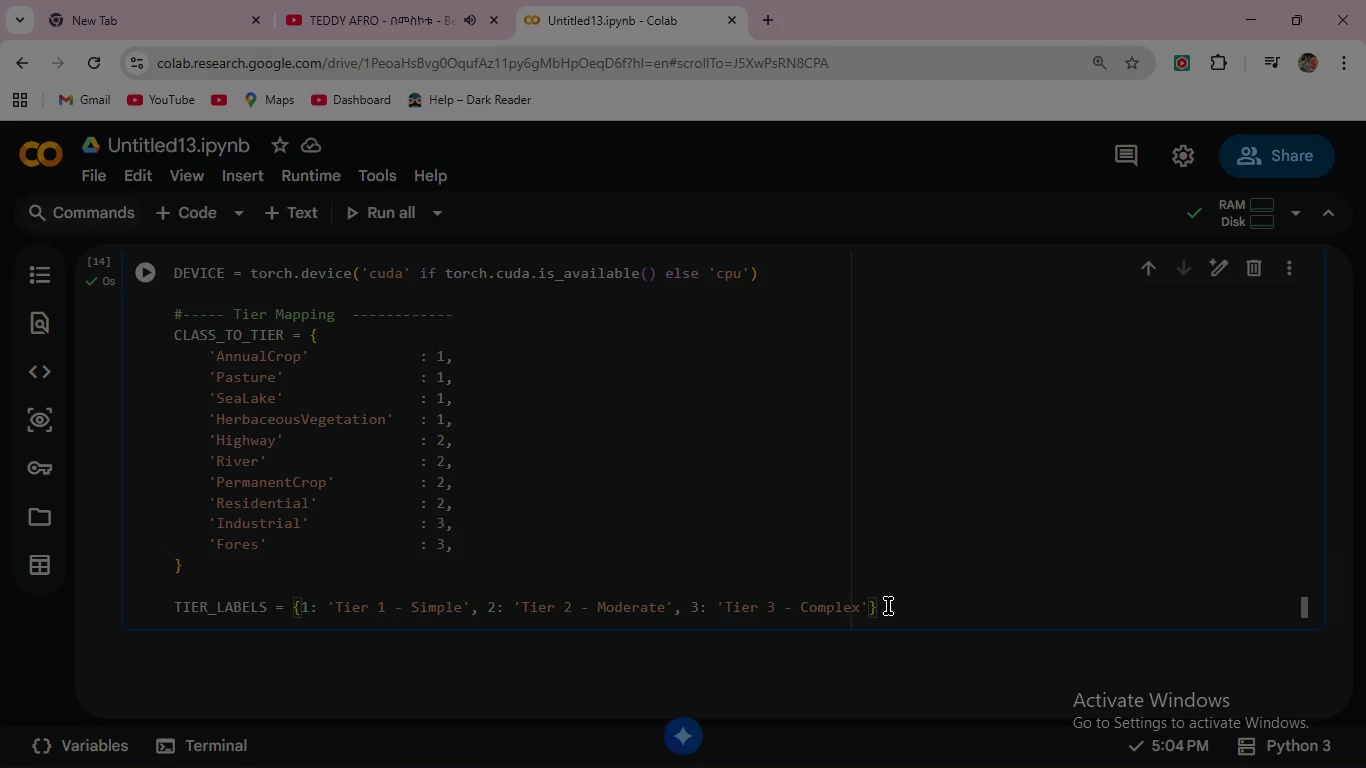 
left_click([888, 606])
 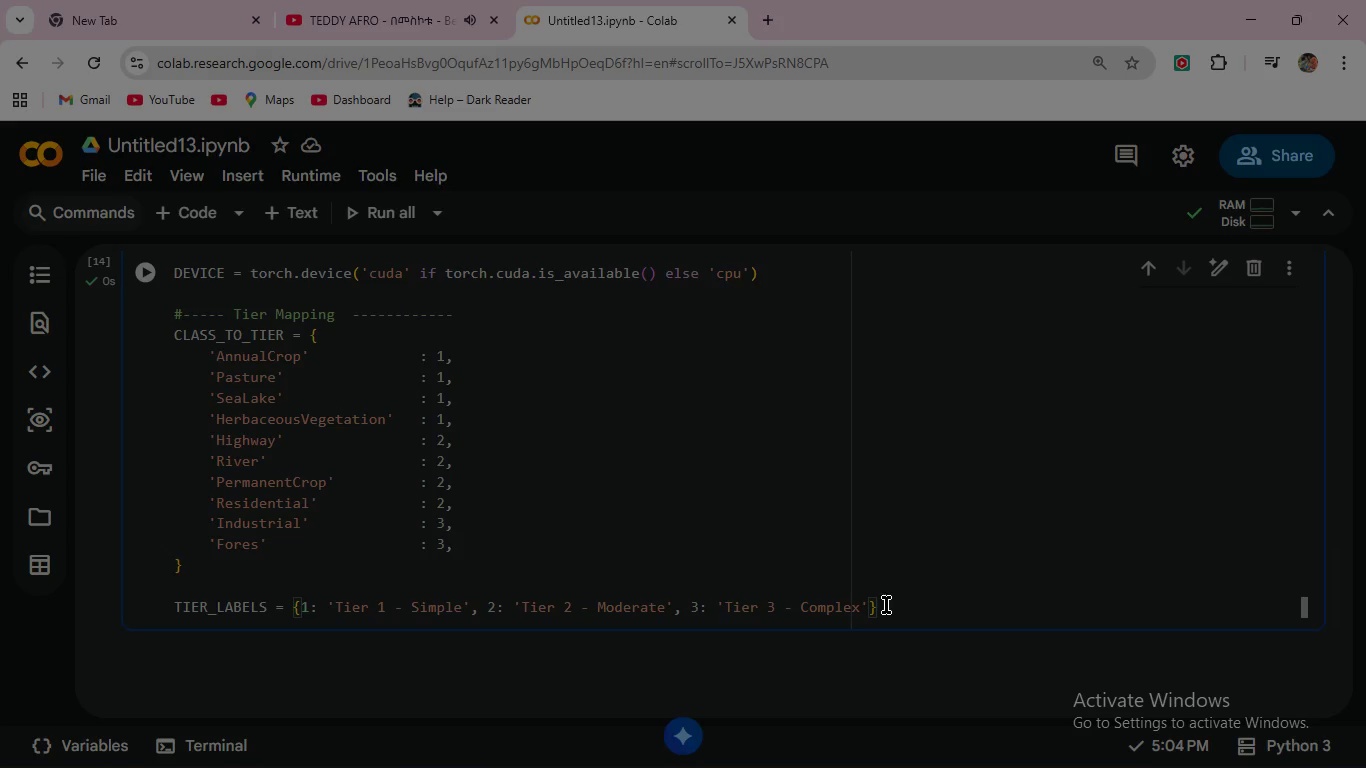 
key(Enter)
 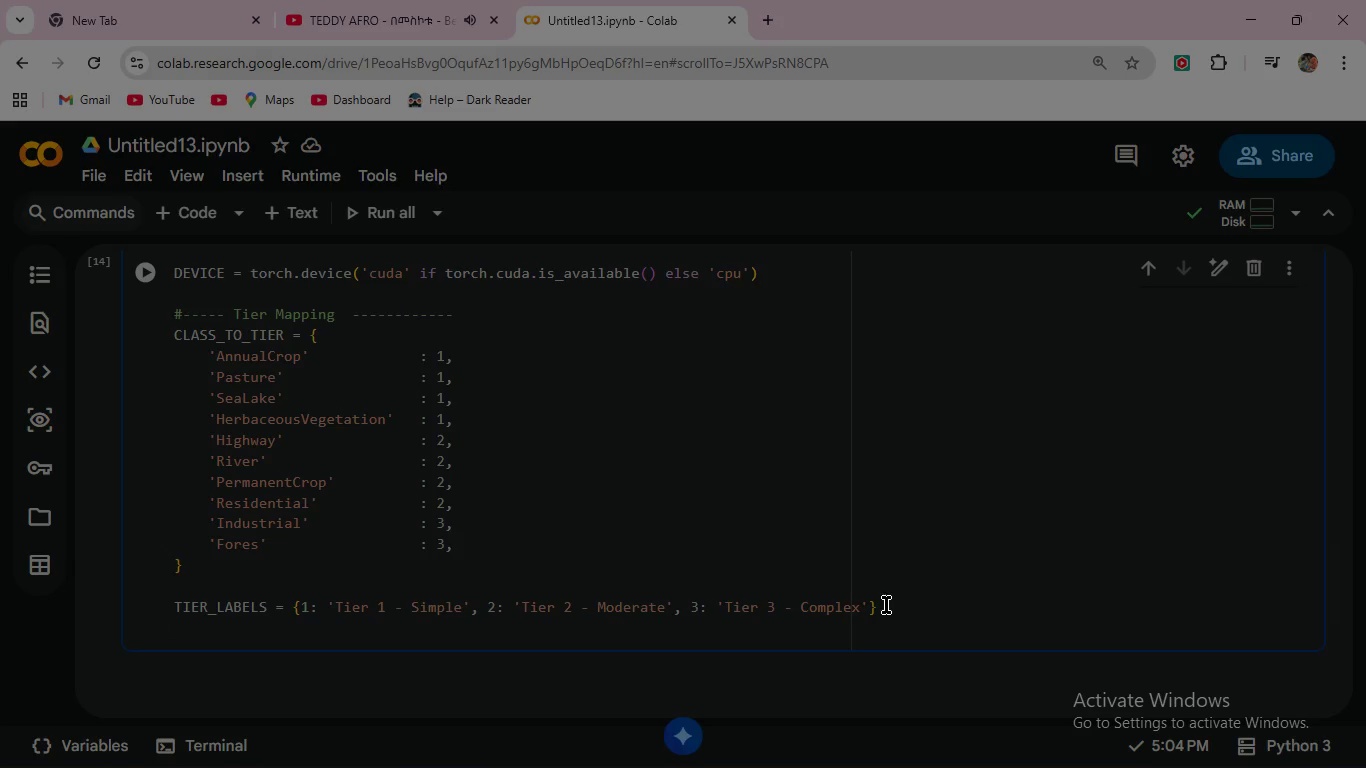 
wait(8.75)
 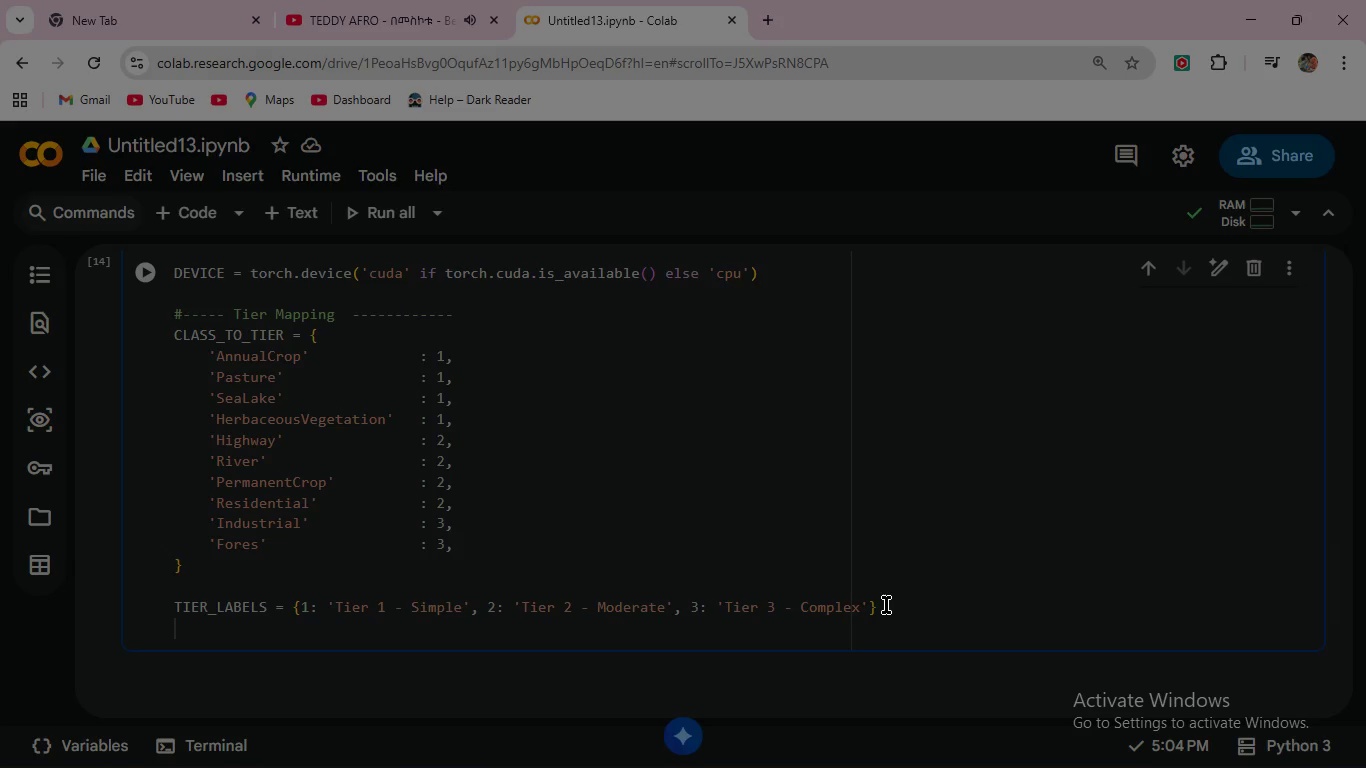 
type(TIER_COLORS = {1:  '#4CAF50)
 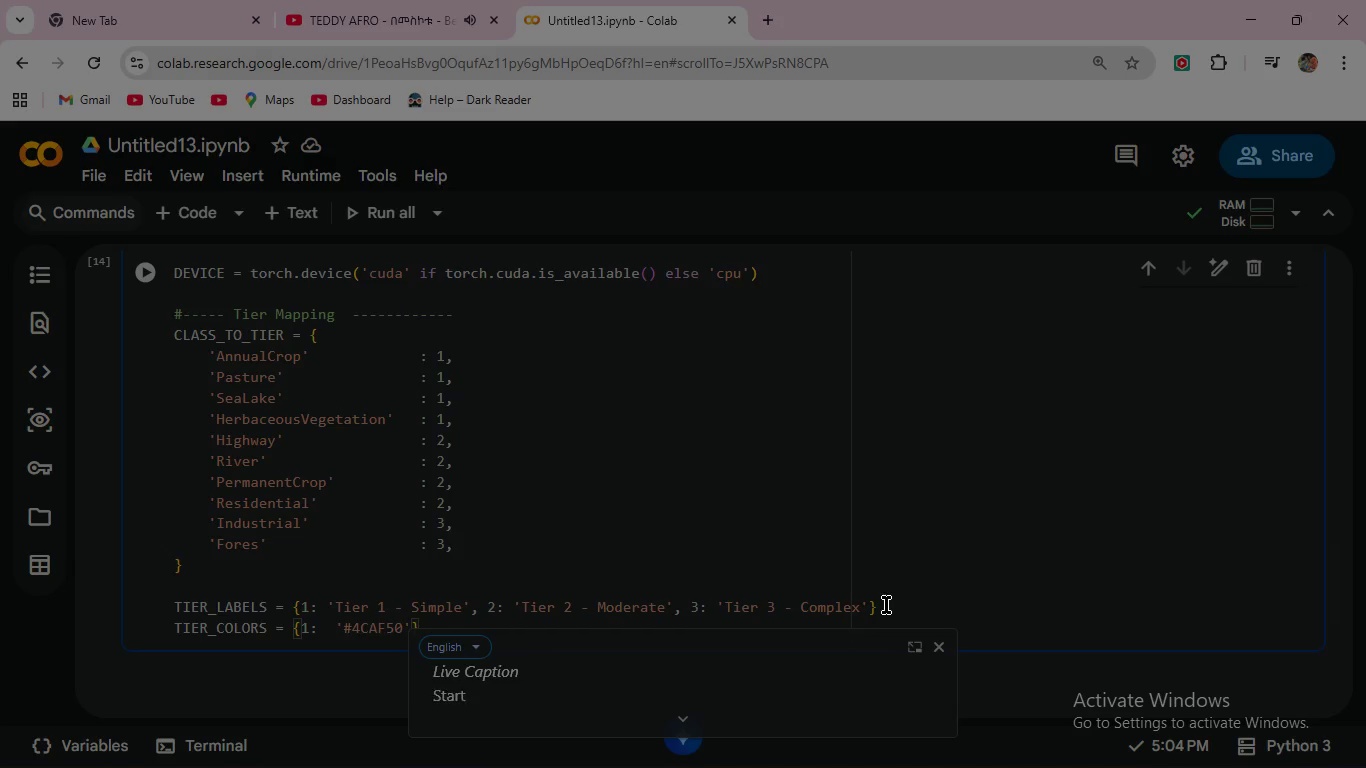 
key(ArrowRight)
 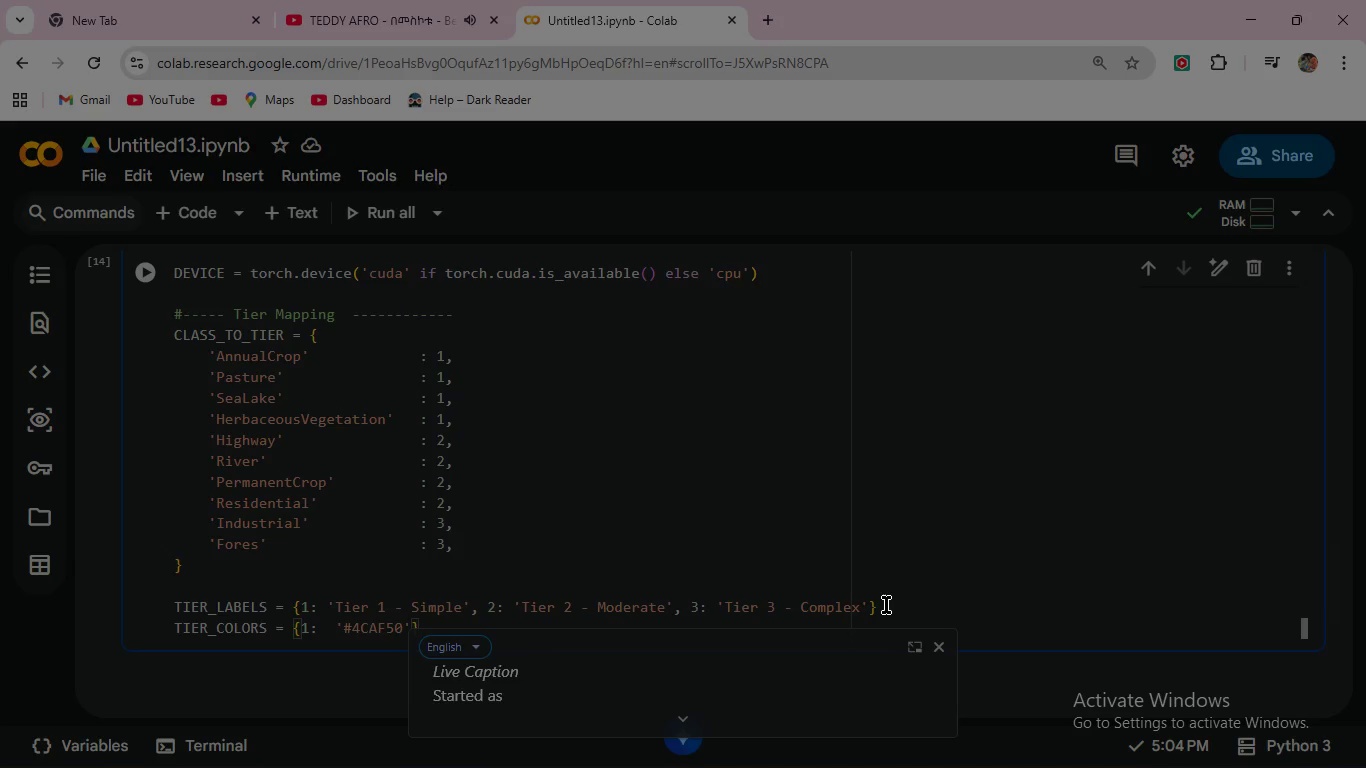 
key(Comma)
 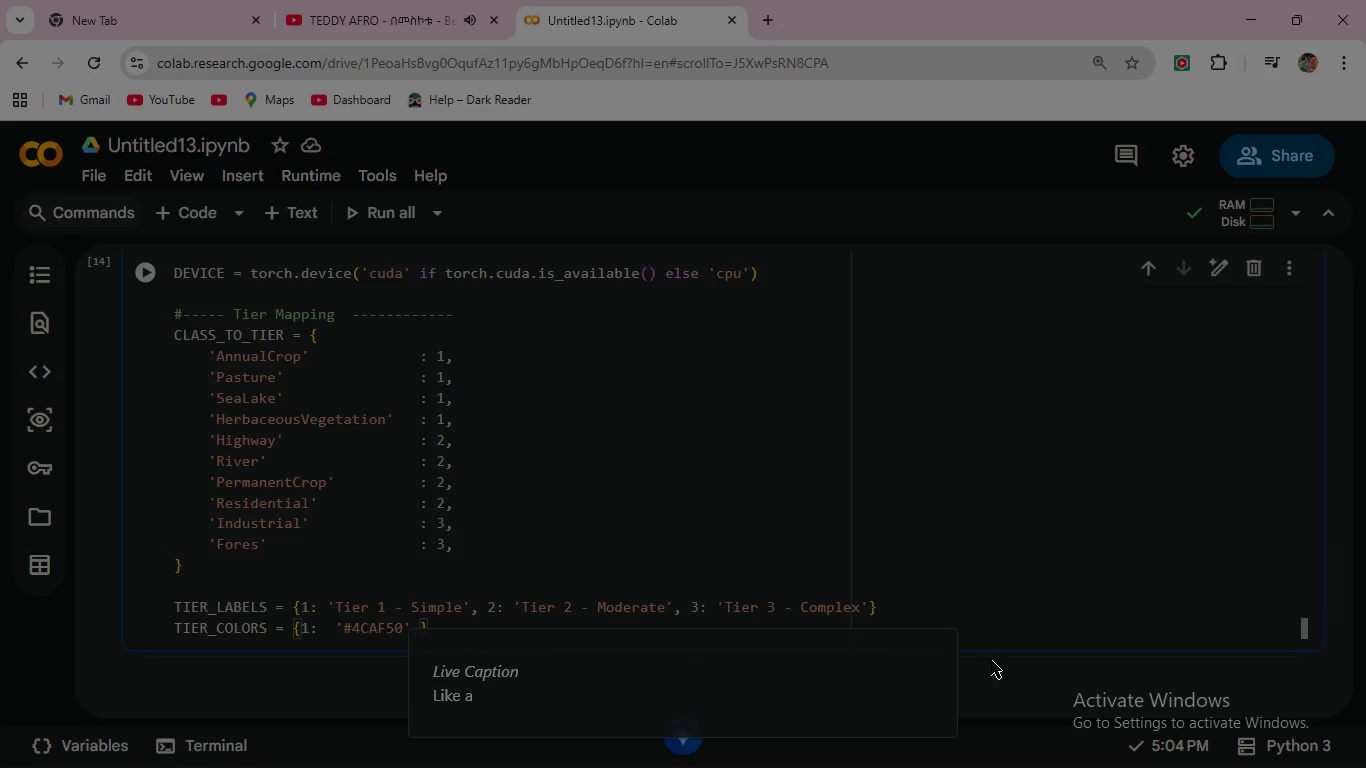 
left_click([940, 644])
 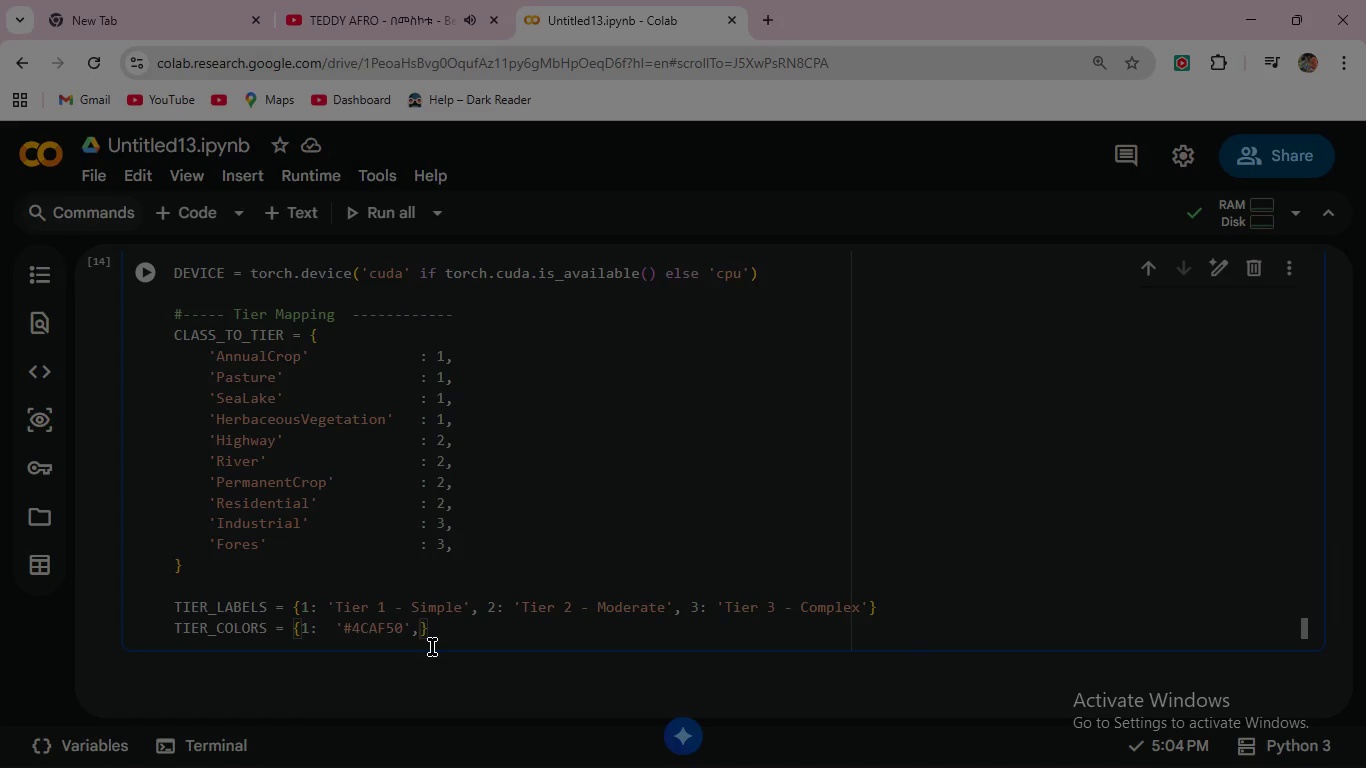 
wait(6.44)
 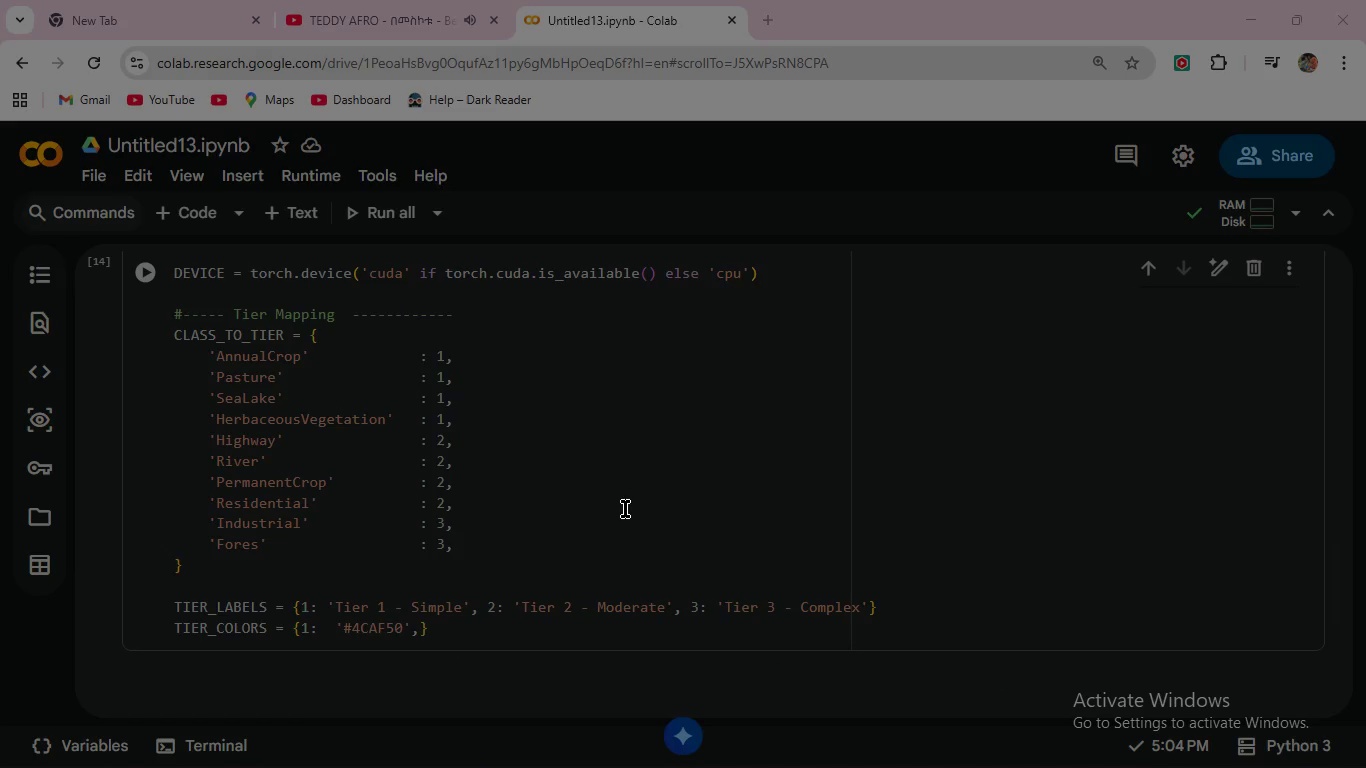 
key(Space)
 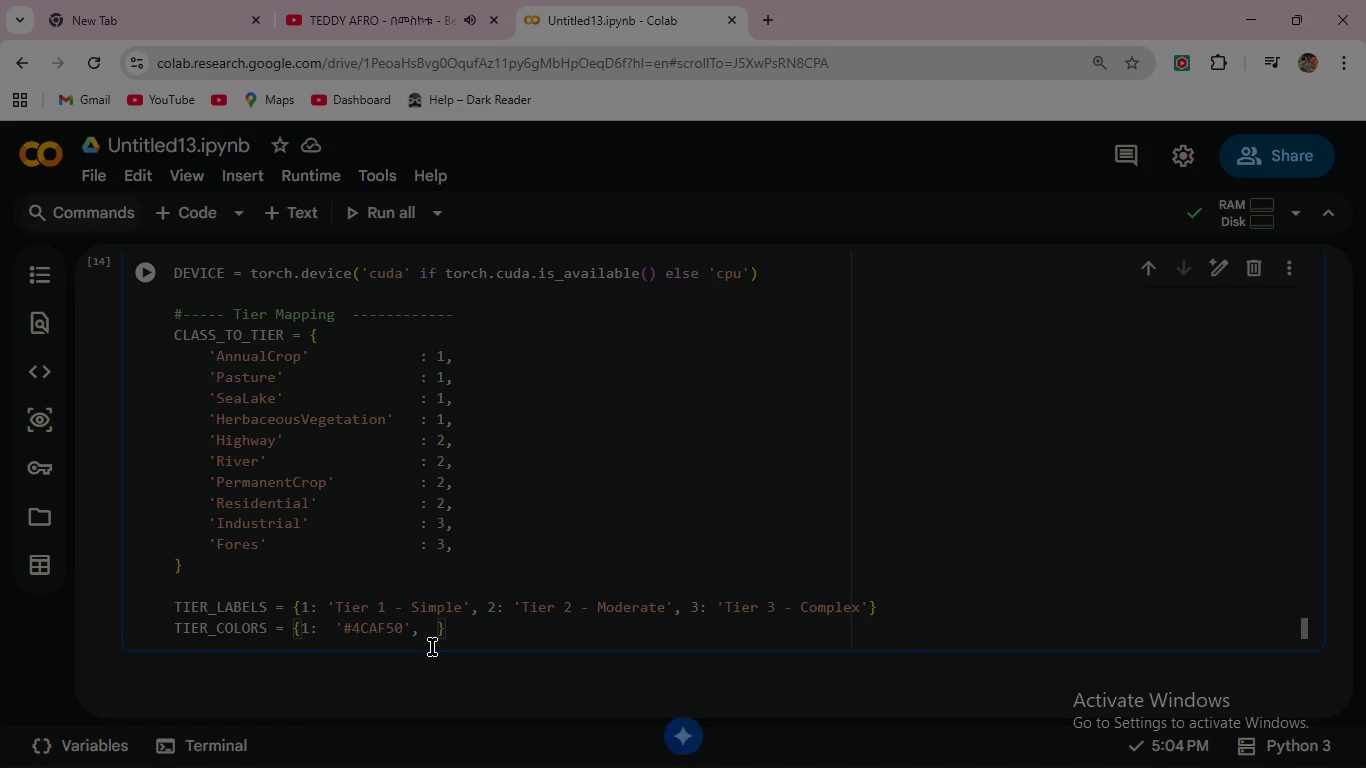 
key(Space)
 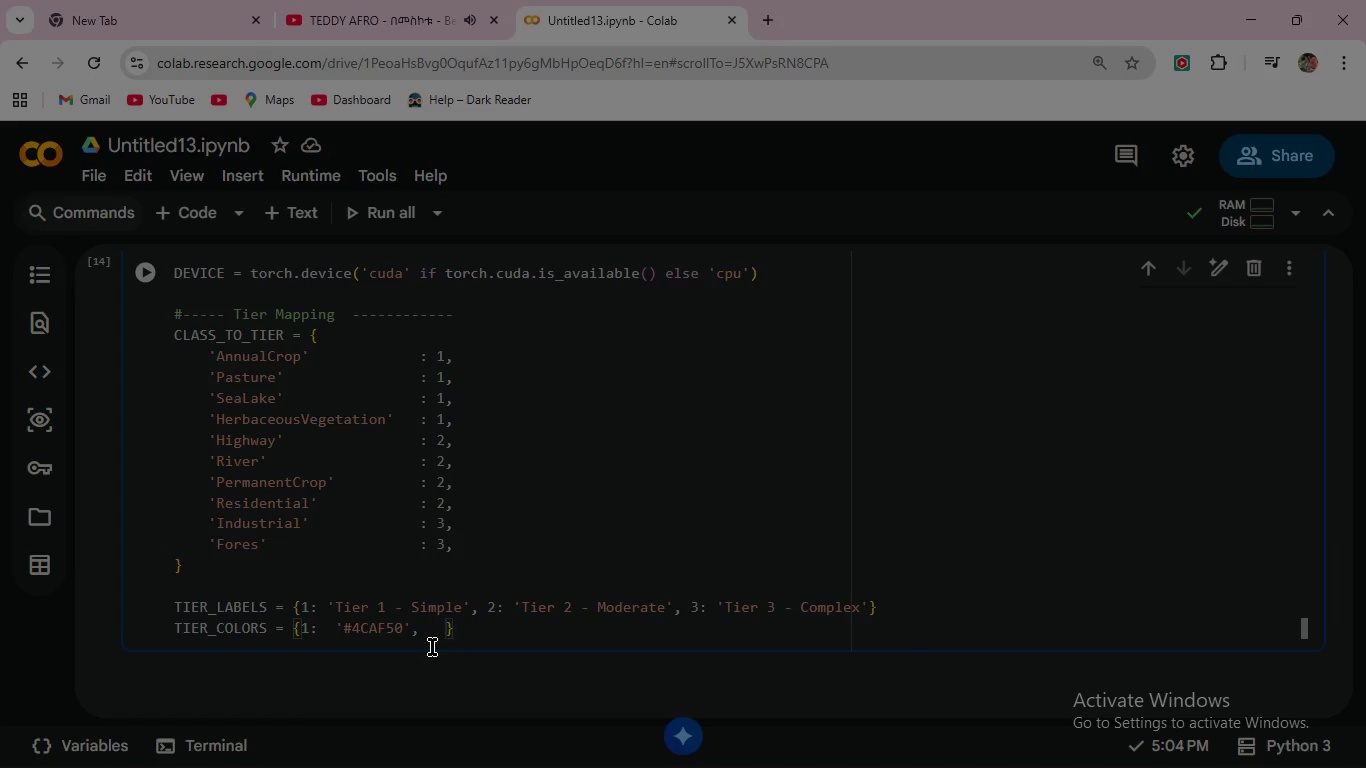 
key(Space)
 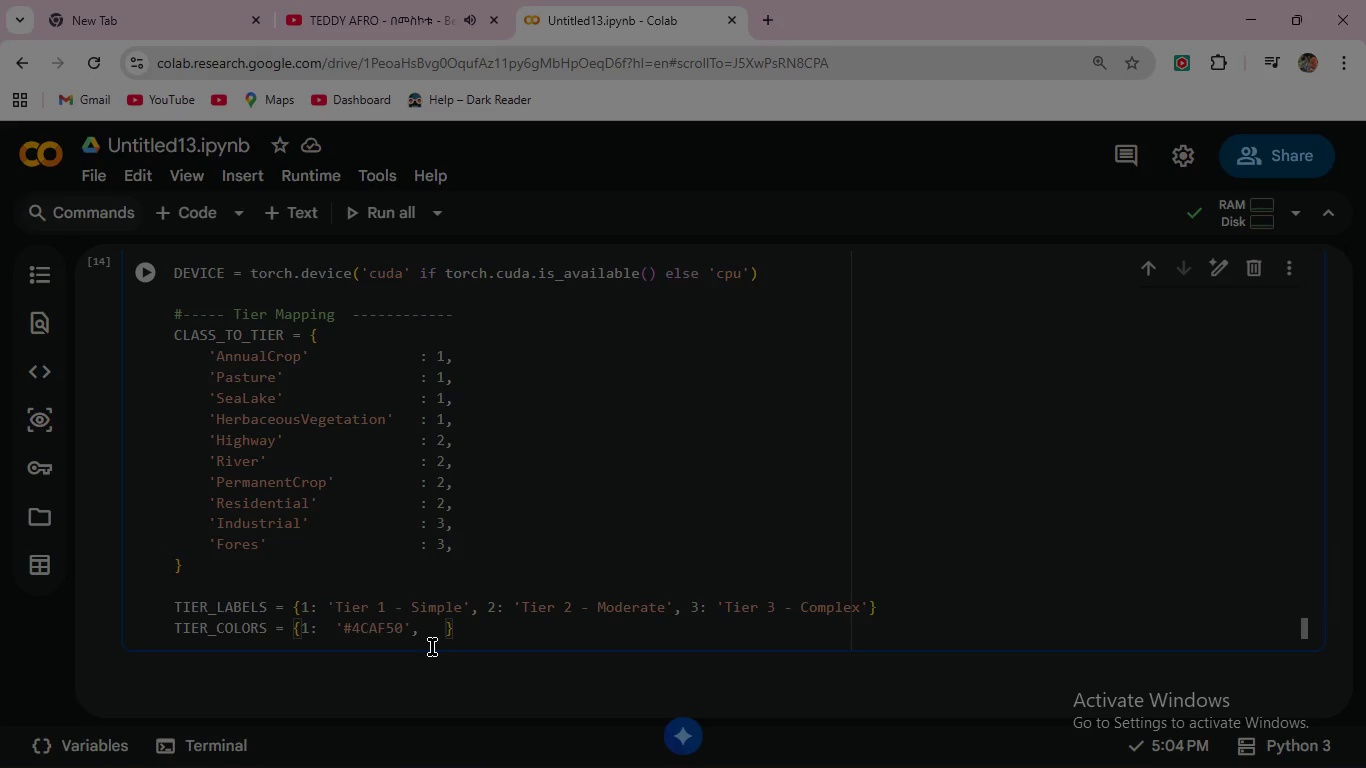 
key(Space)
 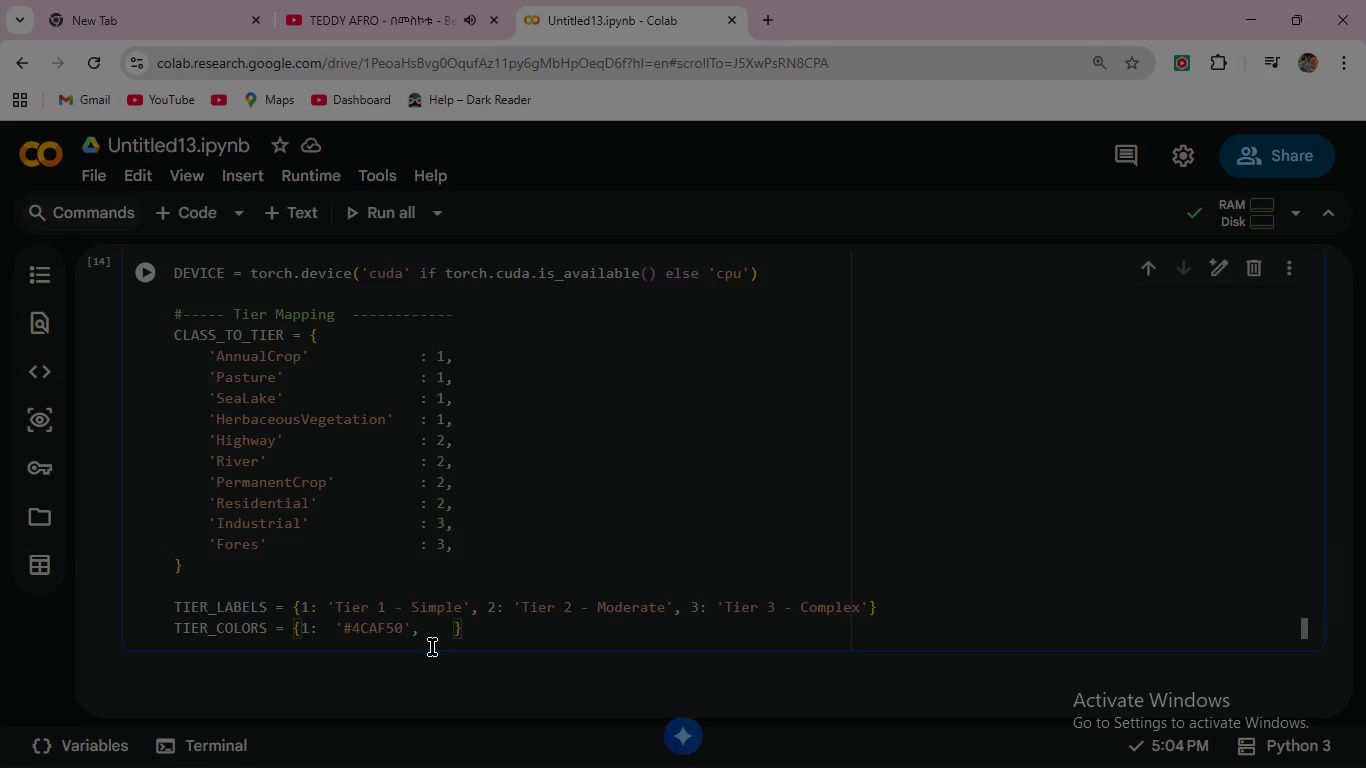 
key(Space)
 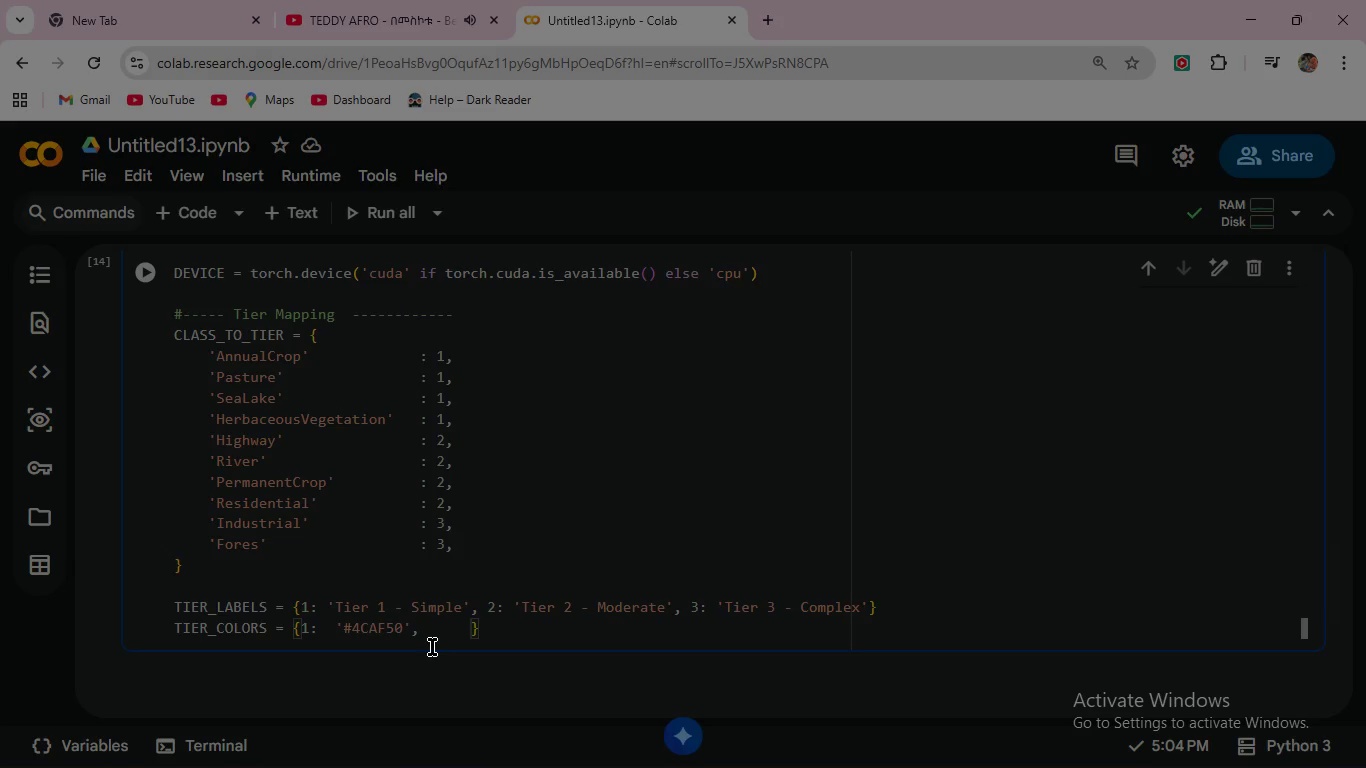 
key(Space)
 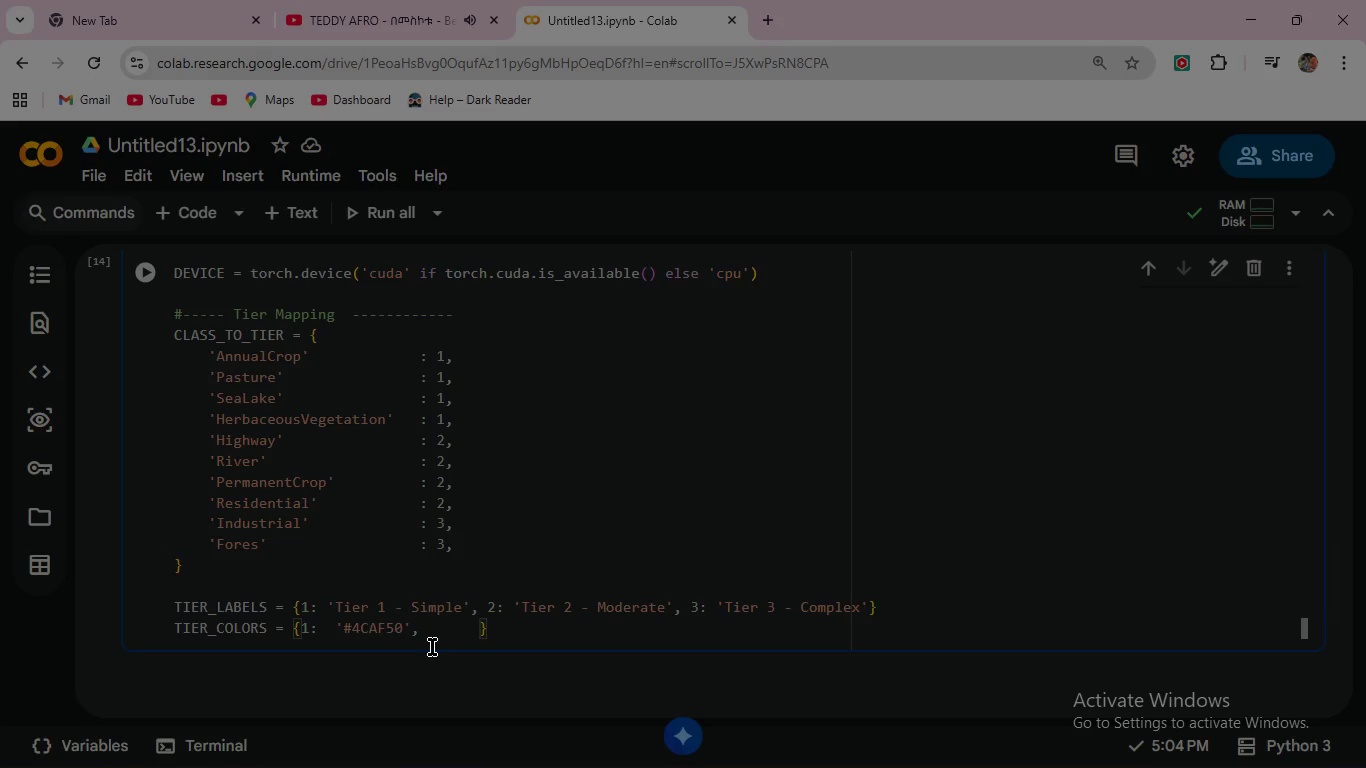 
key(Space)
 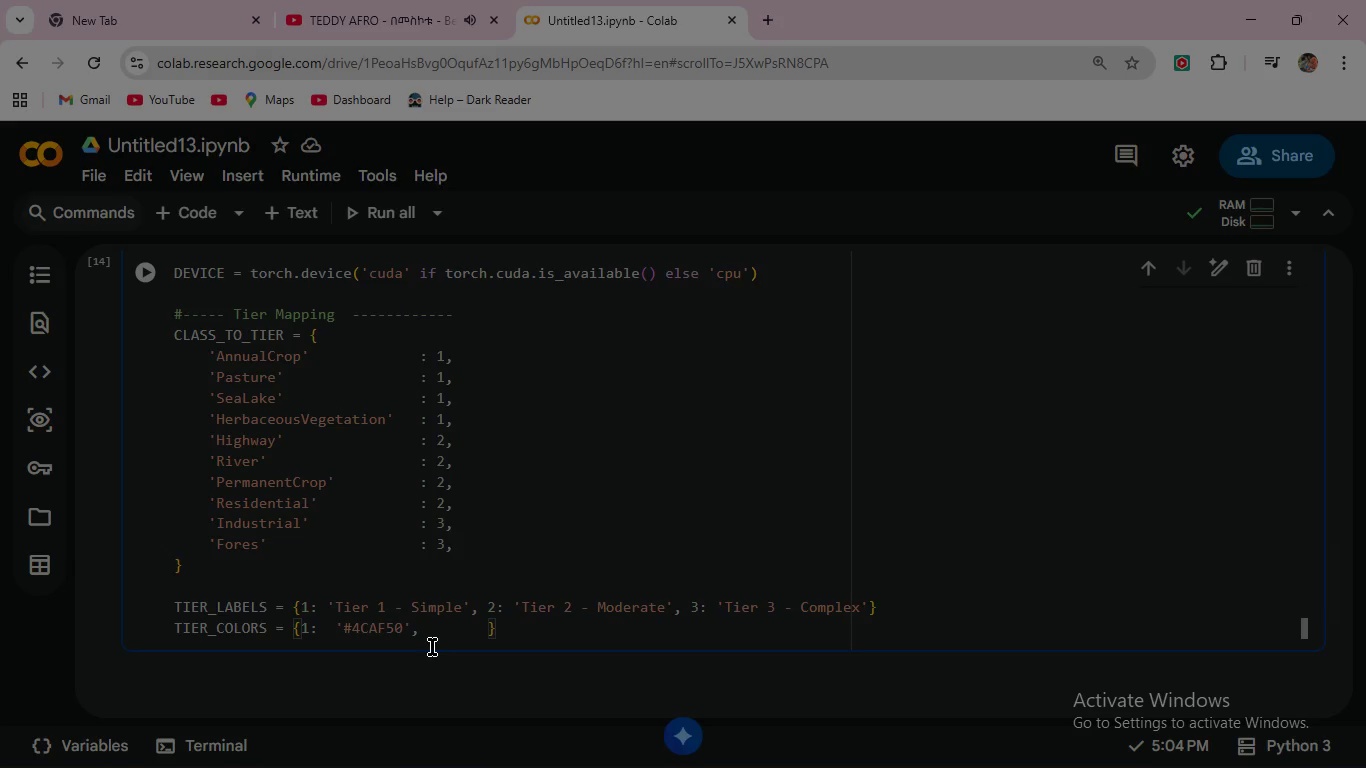 
key(Space)
 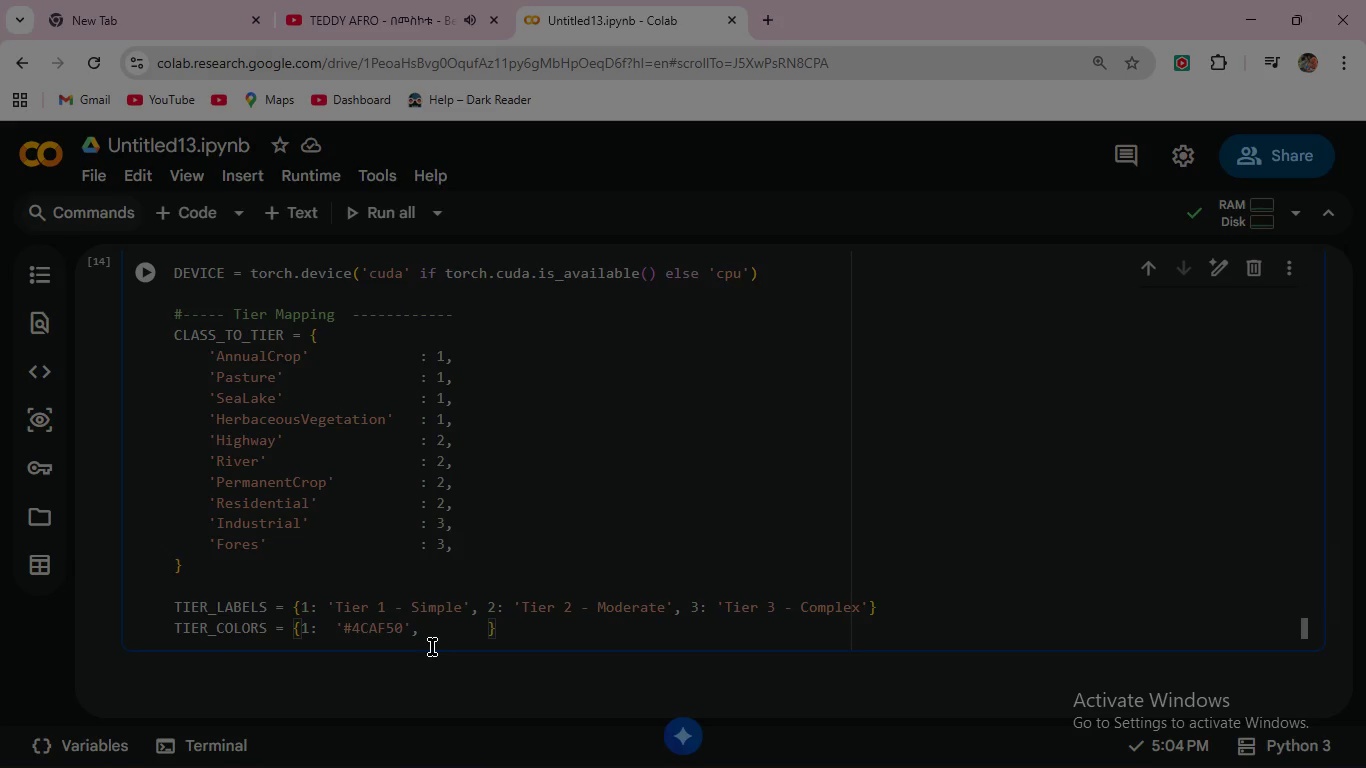 
key(2)
 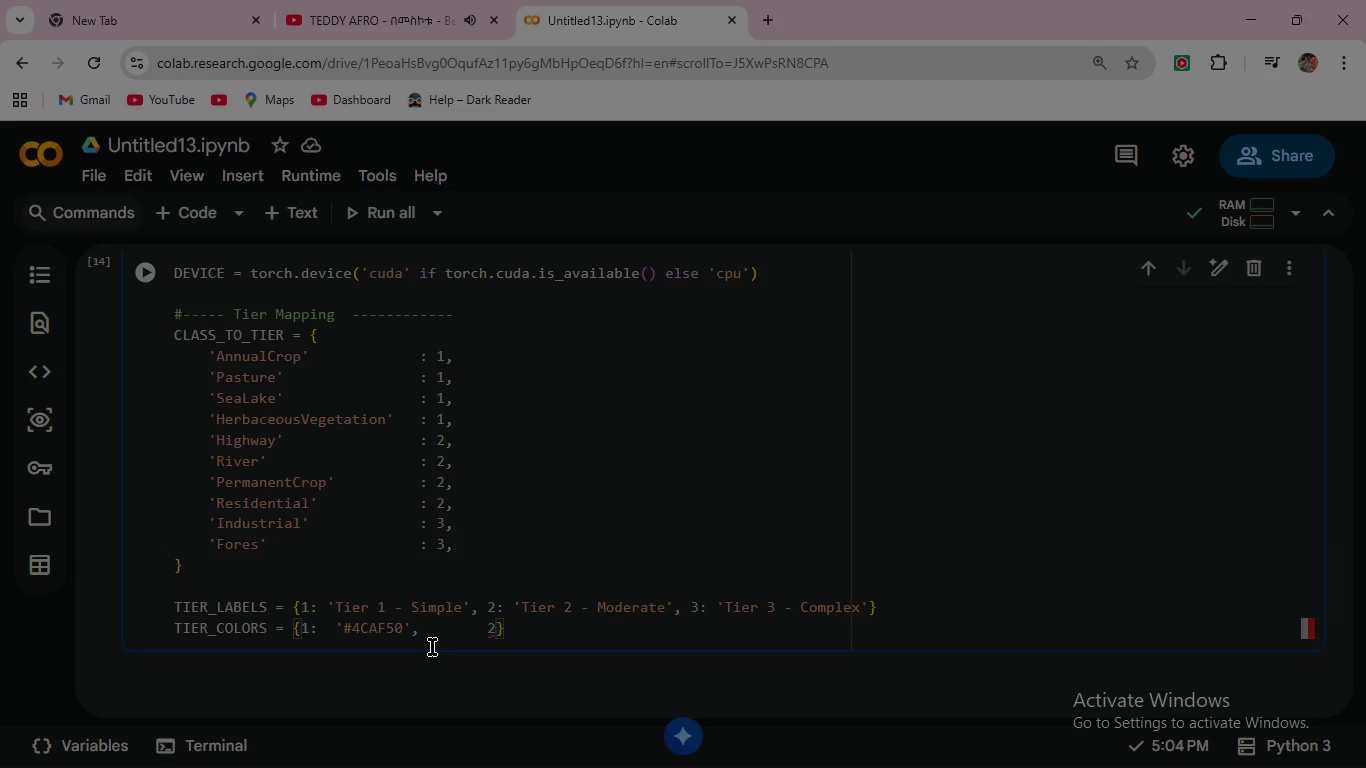 
key(Shift+Semicolon)
 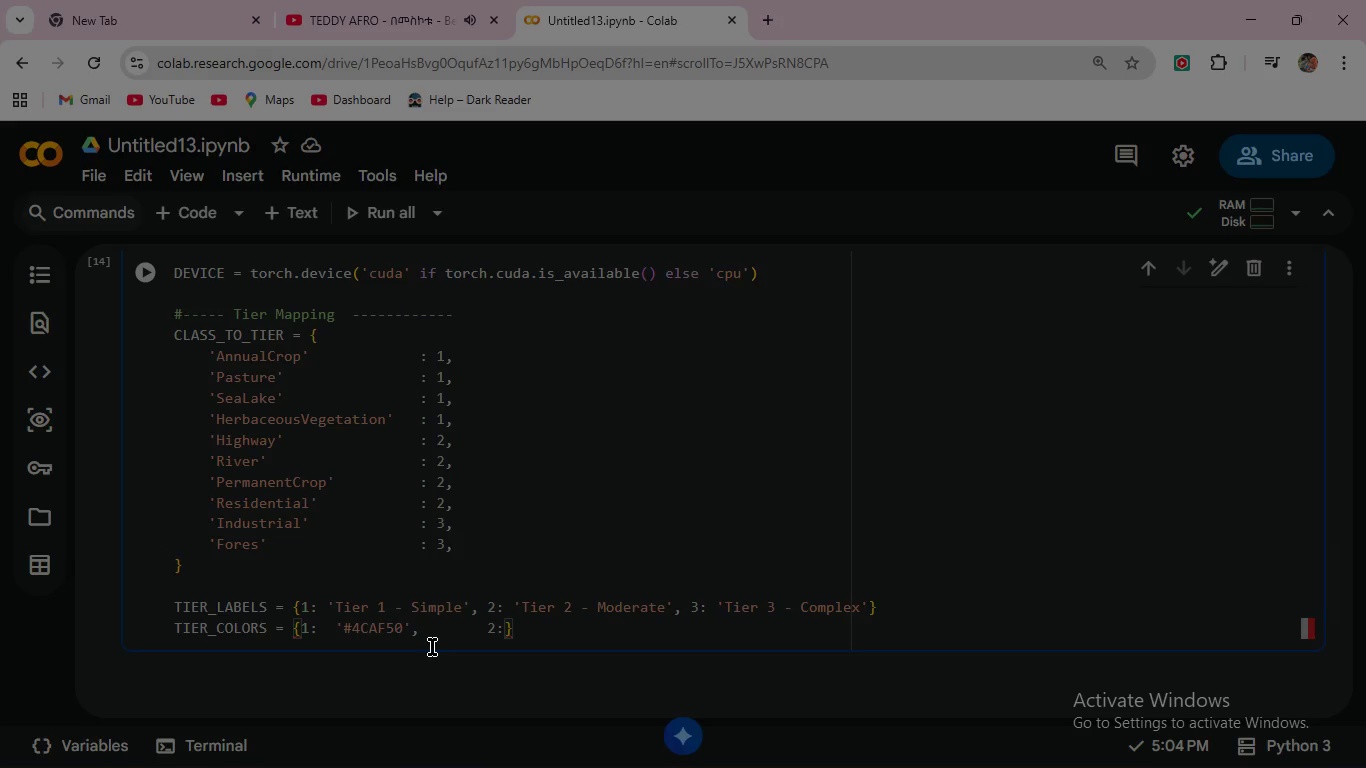 
key(Space)
 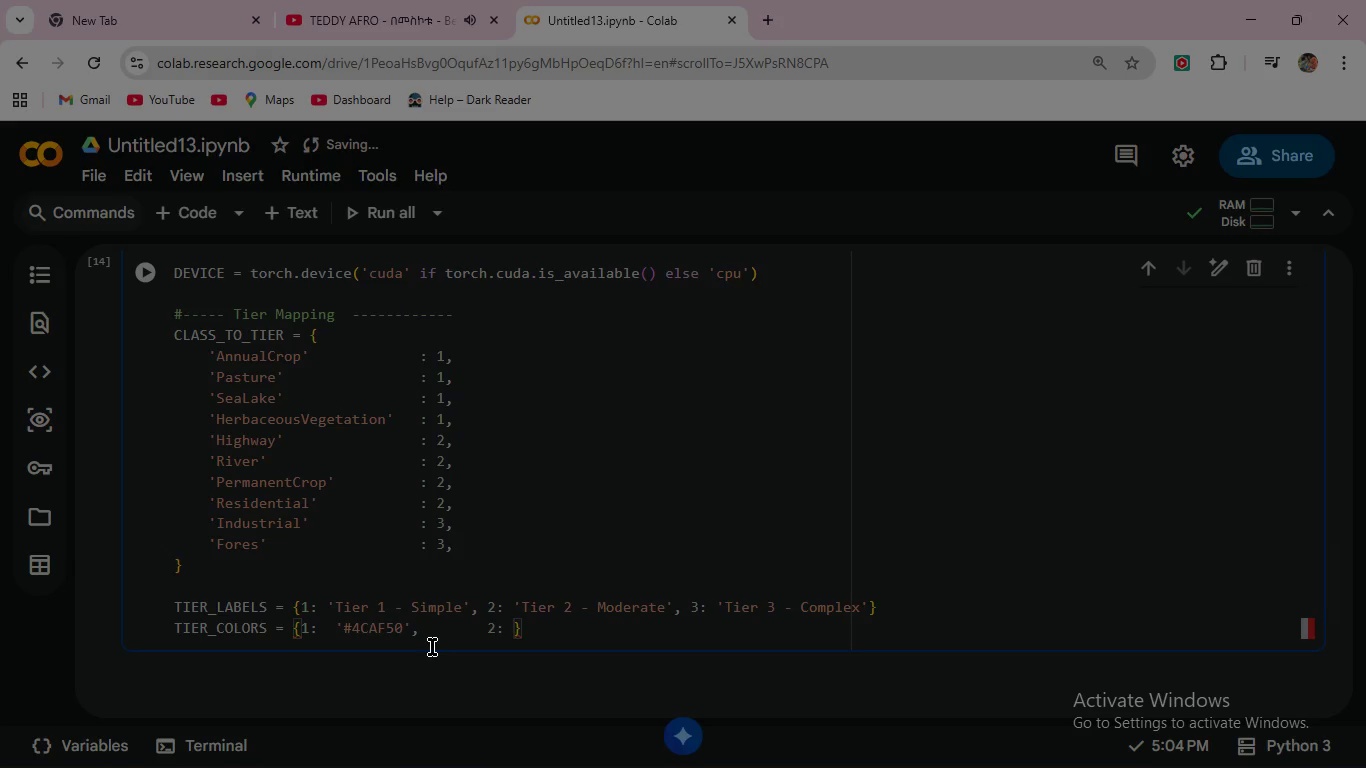 
key(Quote)
 